 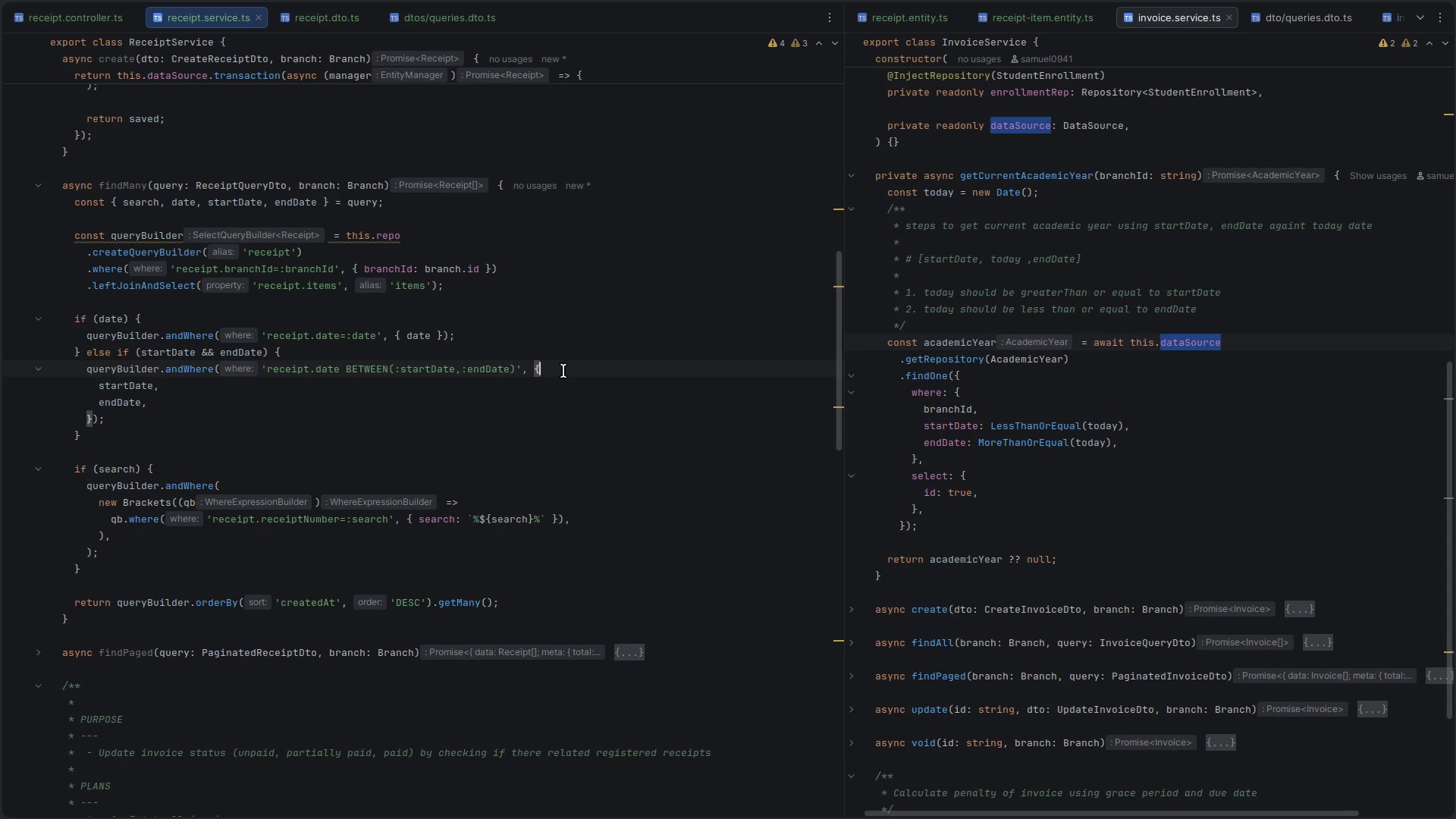 
key(Alt+AltLeft)
 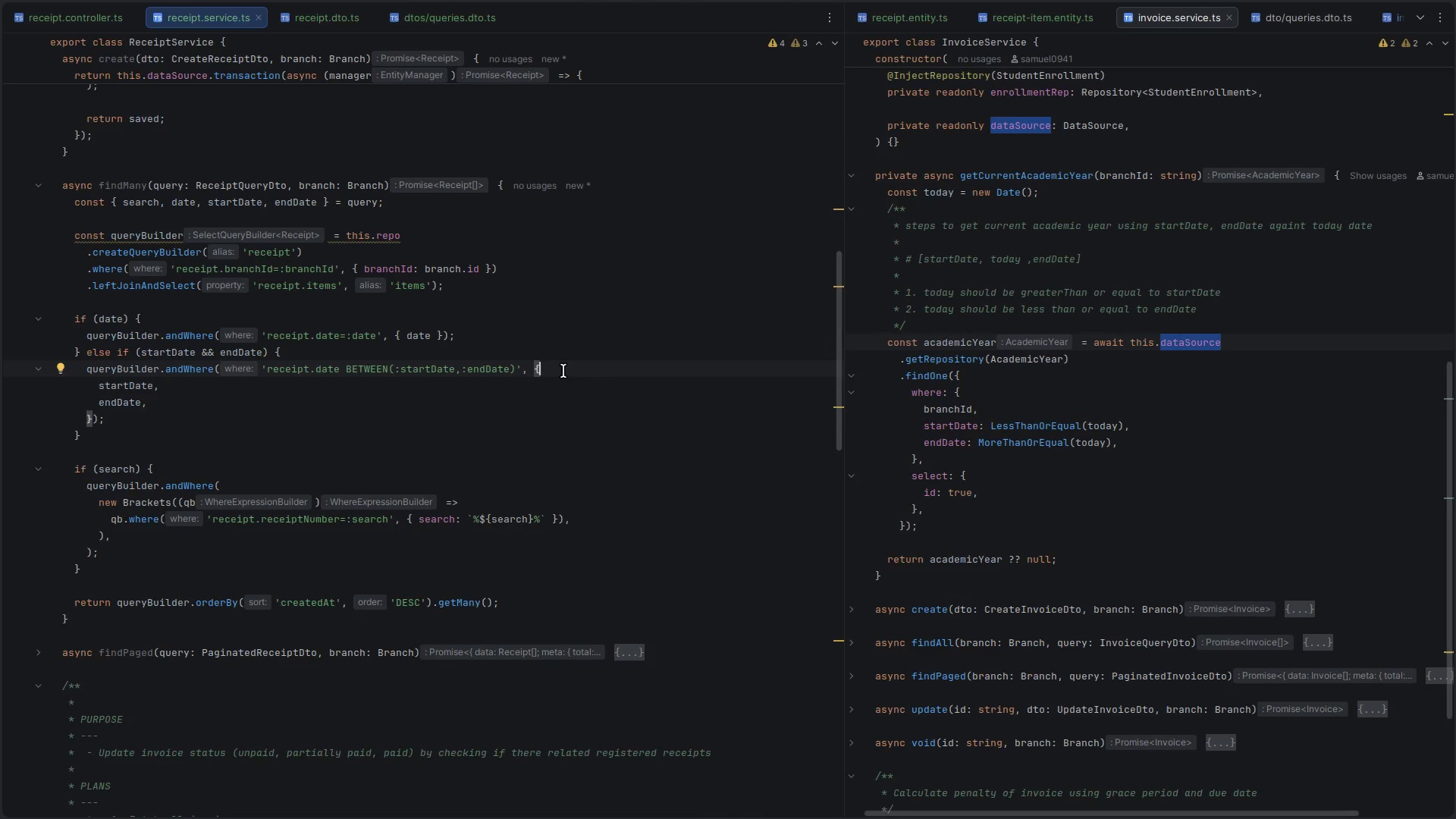 
key(Alt+Tab)
 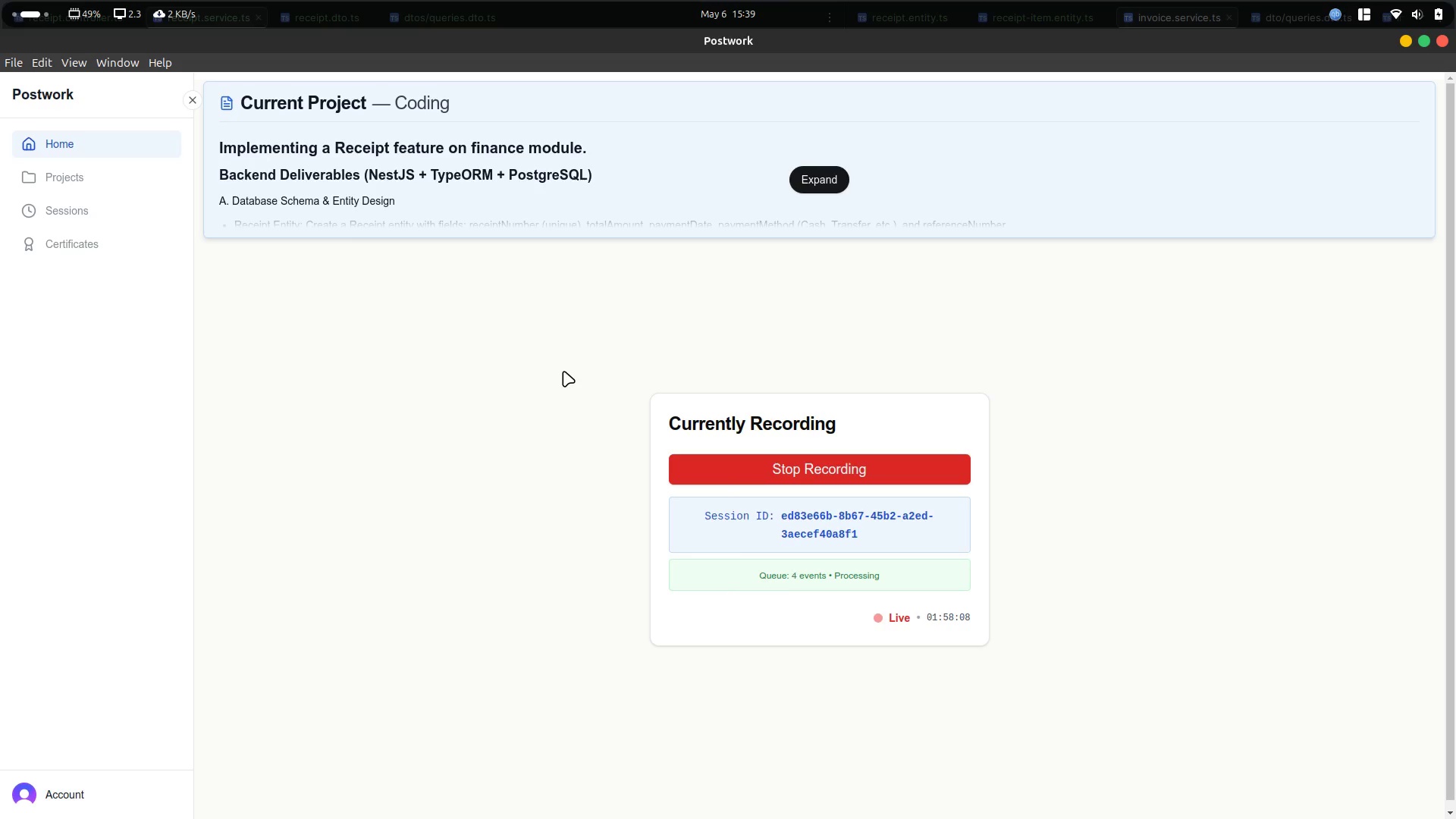 
key(Alt+AltLeft)
 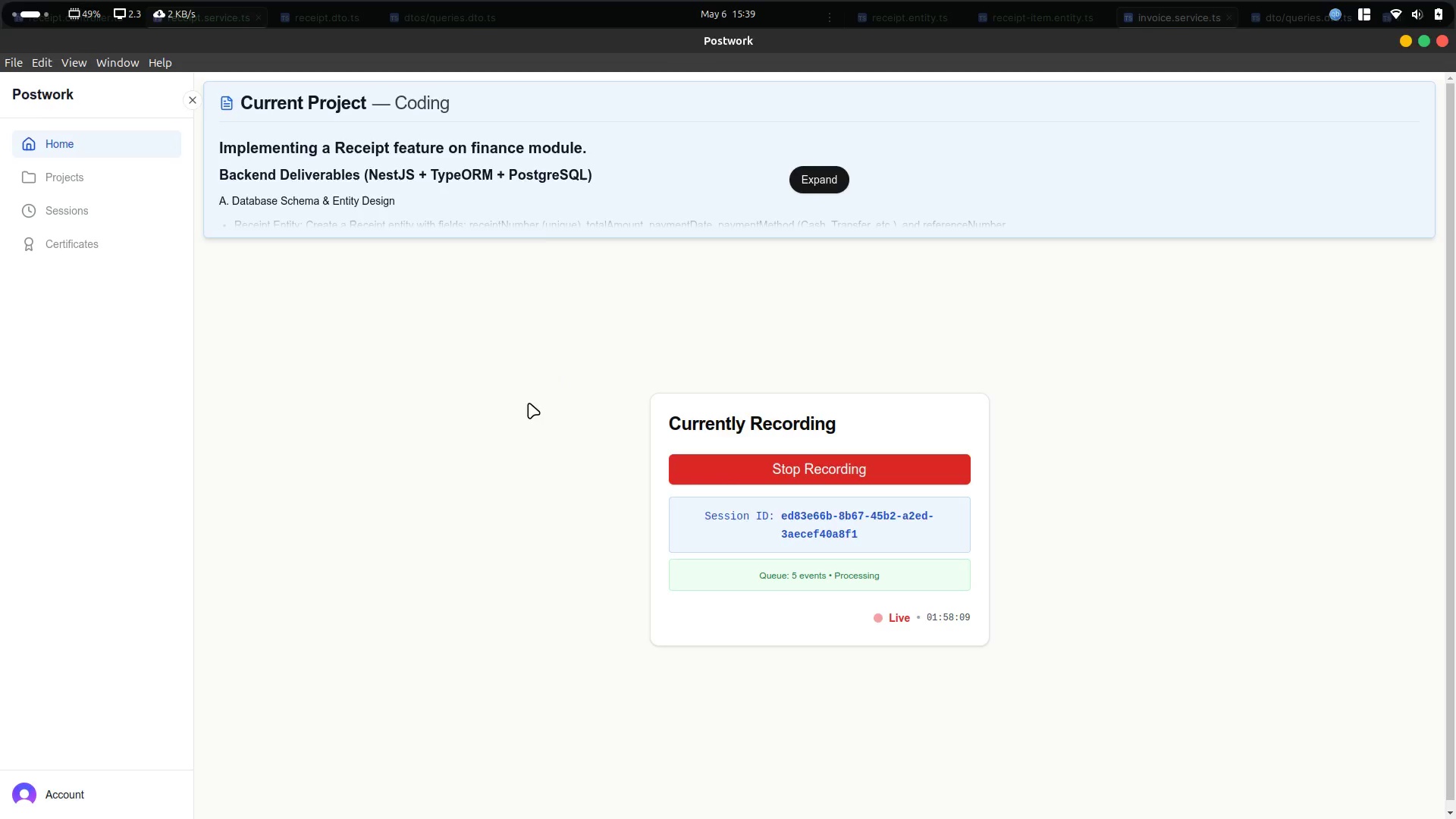 
key(Alt+Tab)
 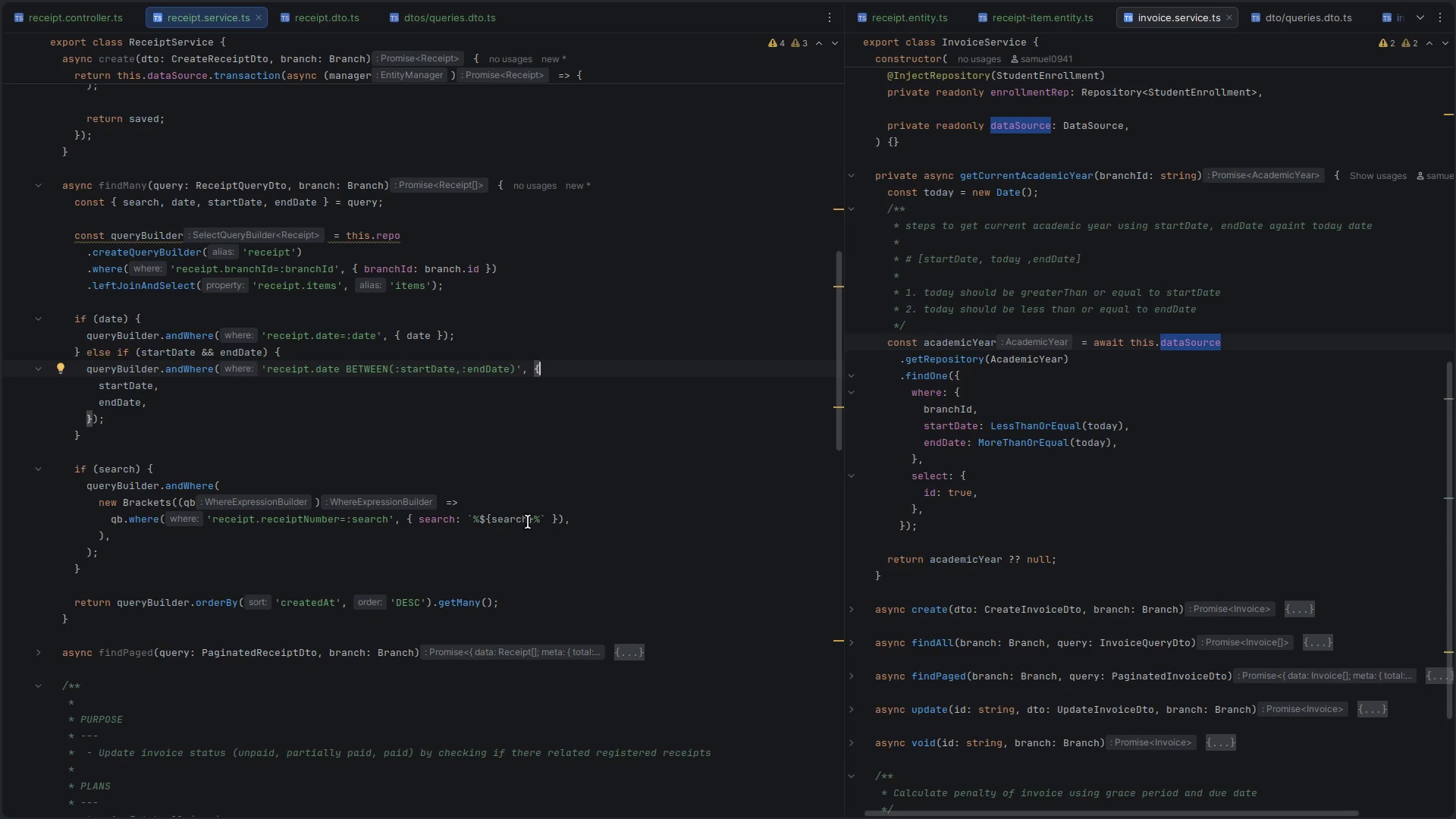 
scroll: coordinate [504, 473], scroll_direction: up, amount: 16.0
 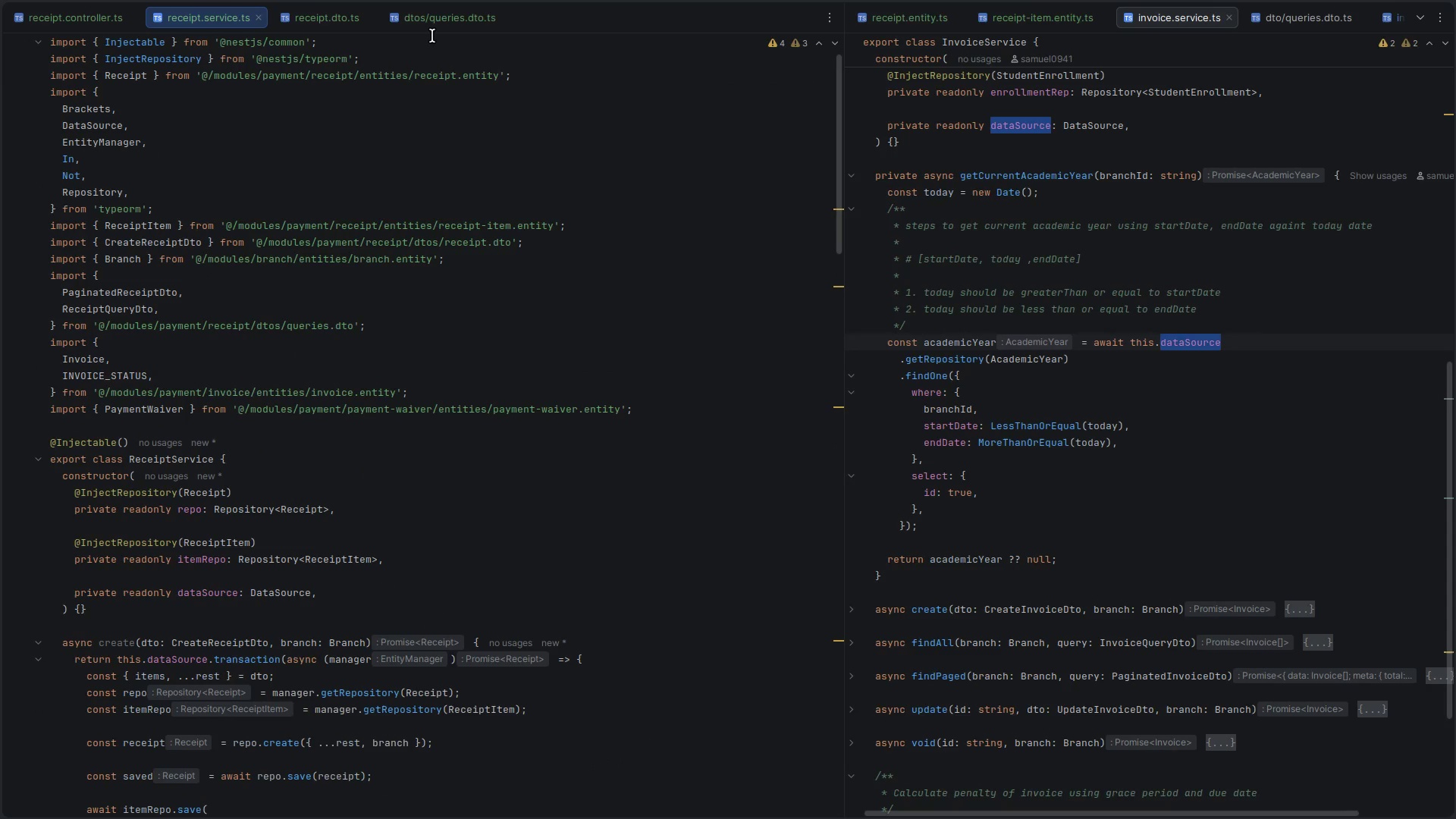 
mouse_move([441, 30])
 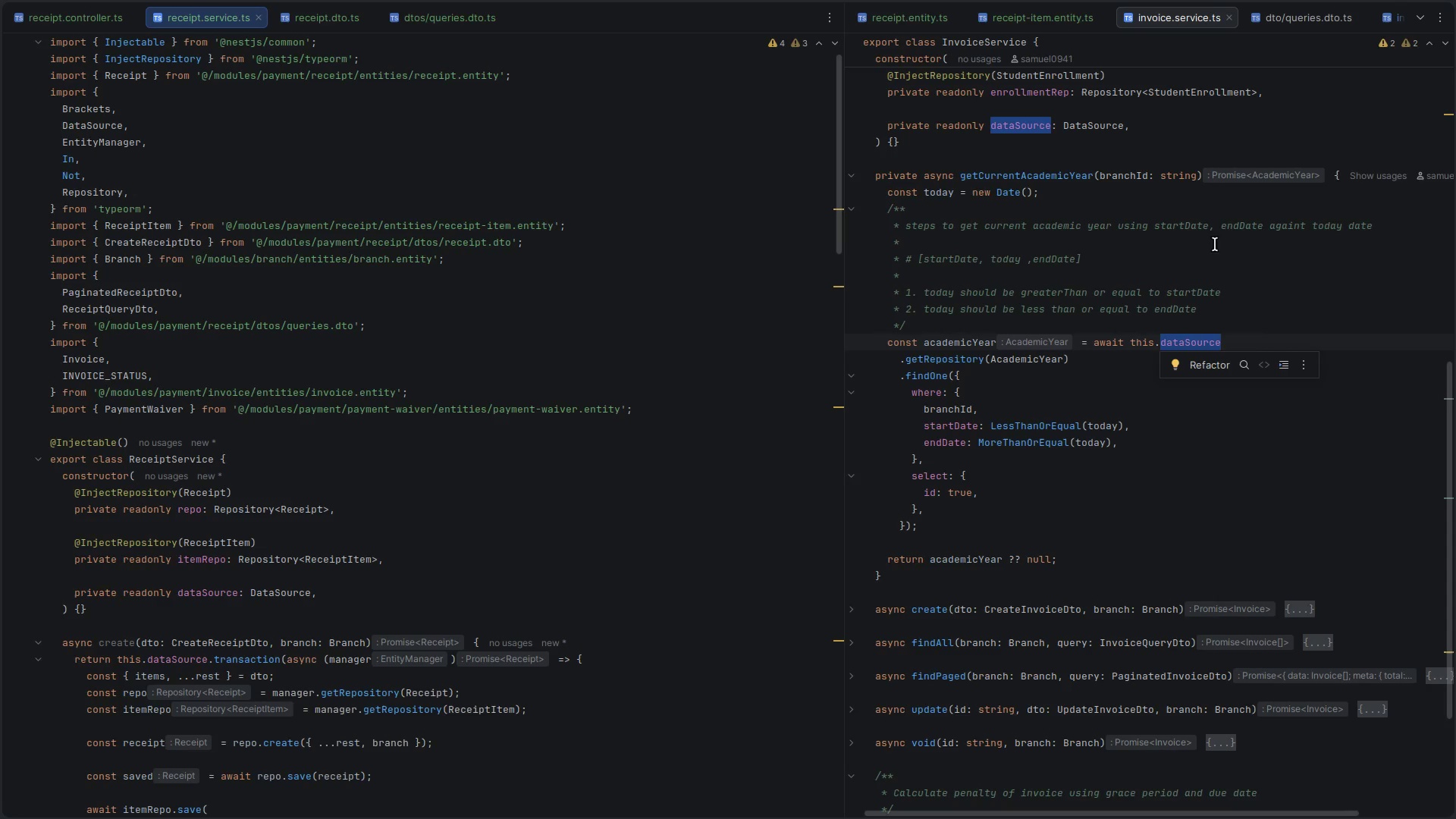 
left_click([1228, 236])
 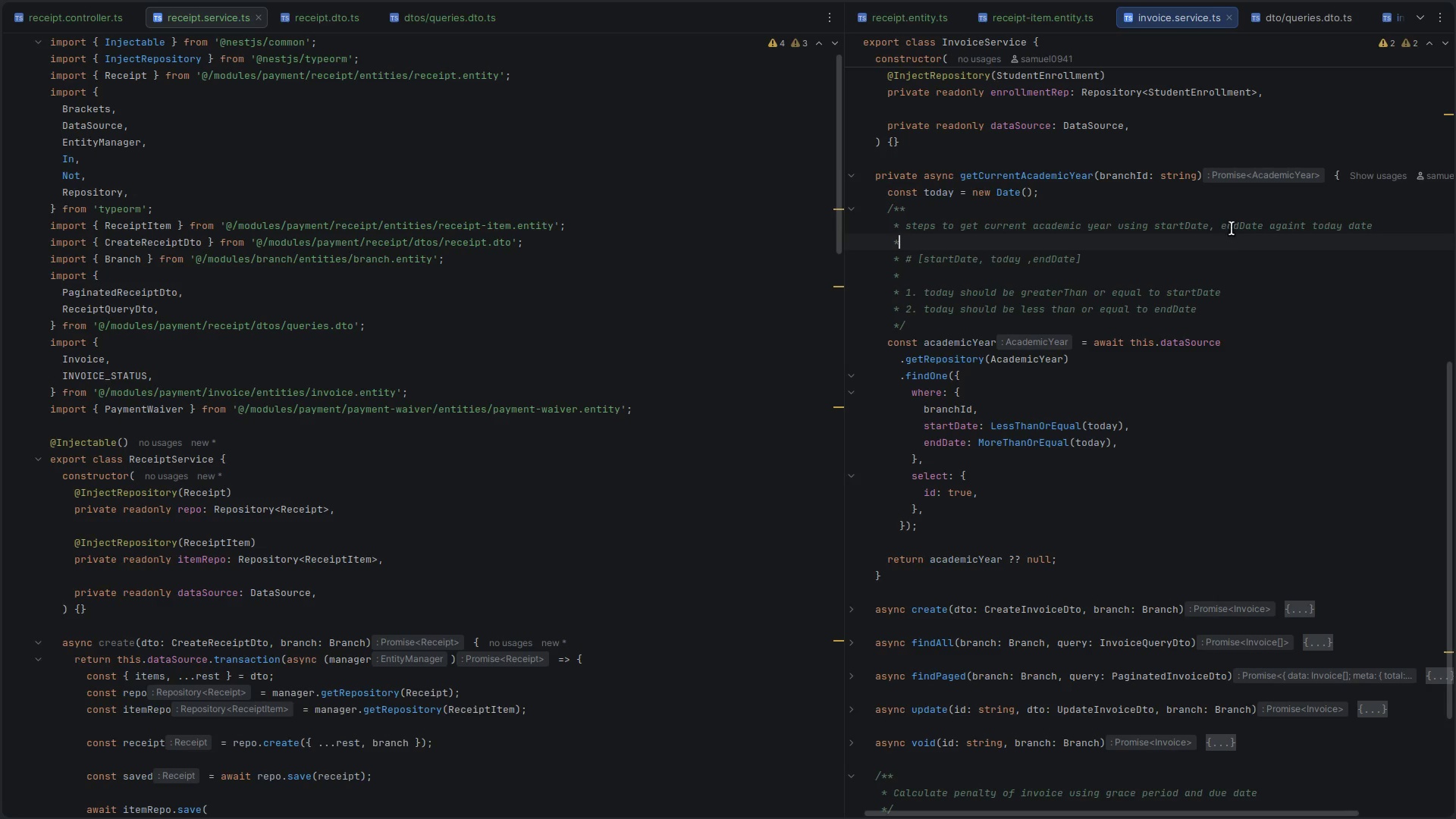 
double_click([1249, 159])
 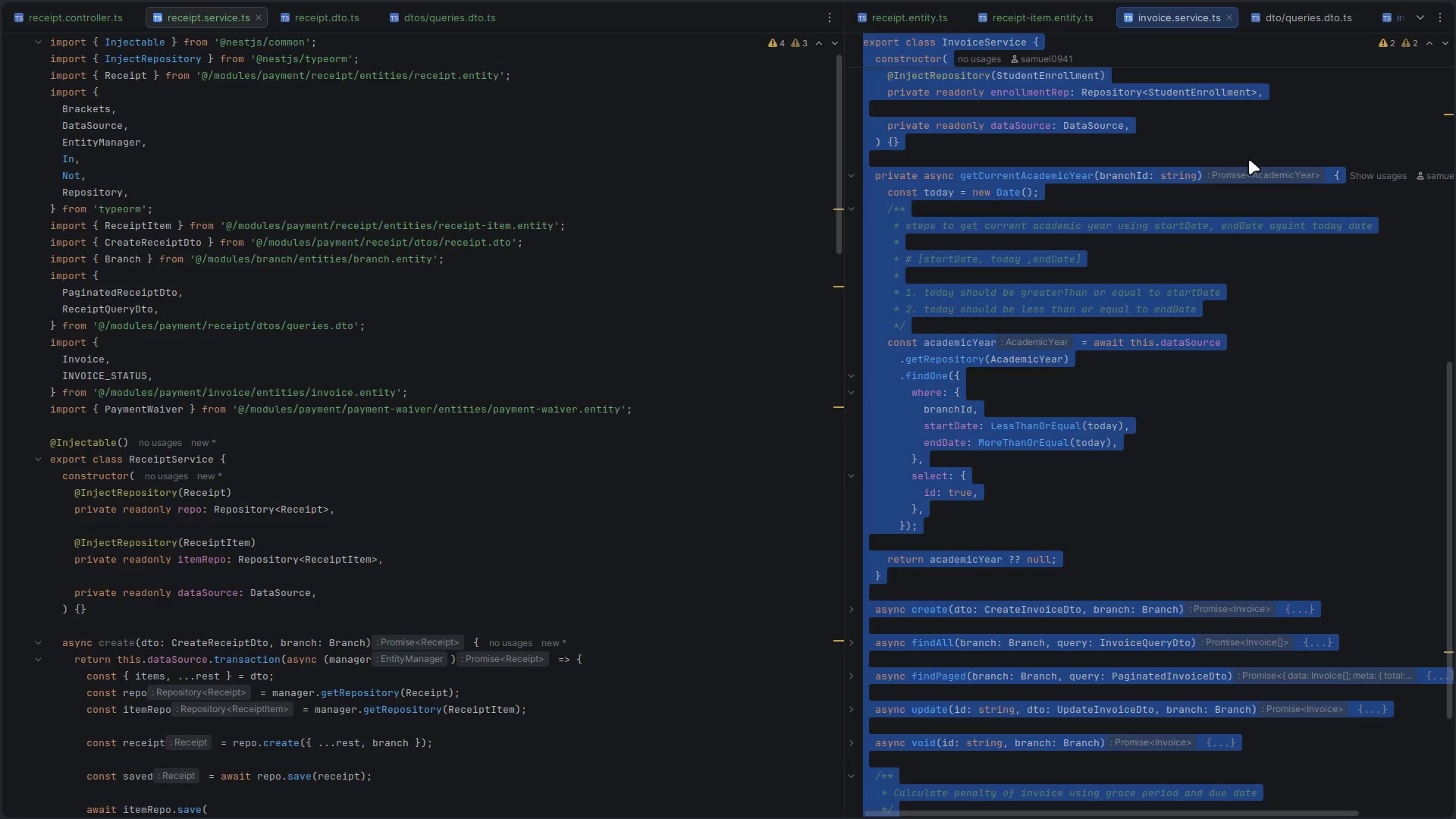 
wait(23.25)
 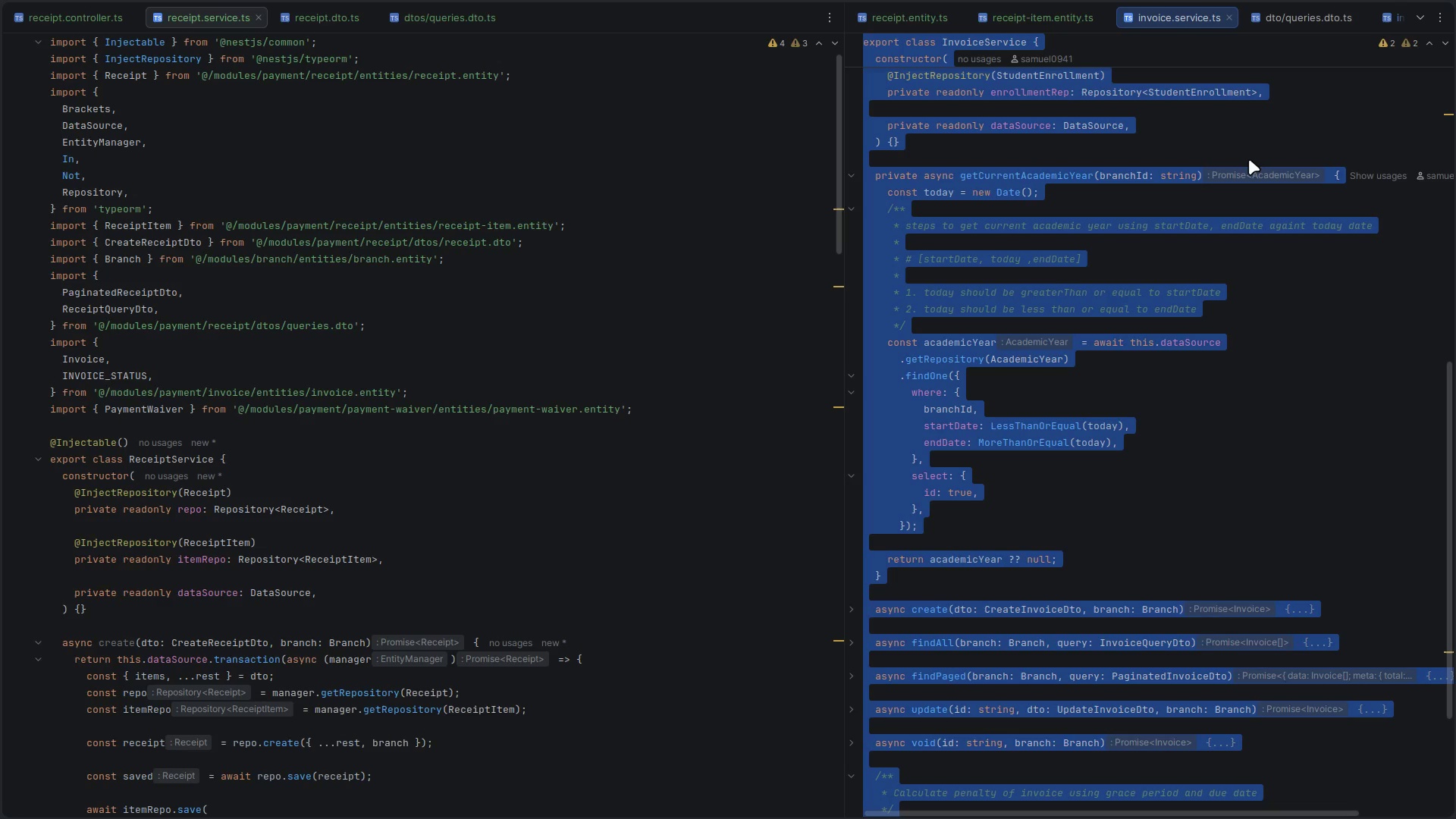 
left_click([1070, 547])
 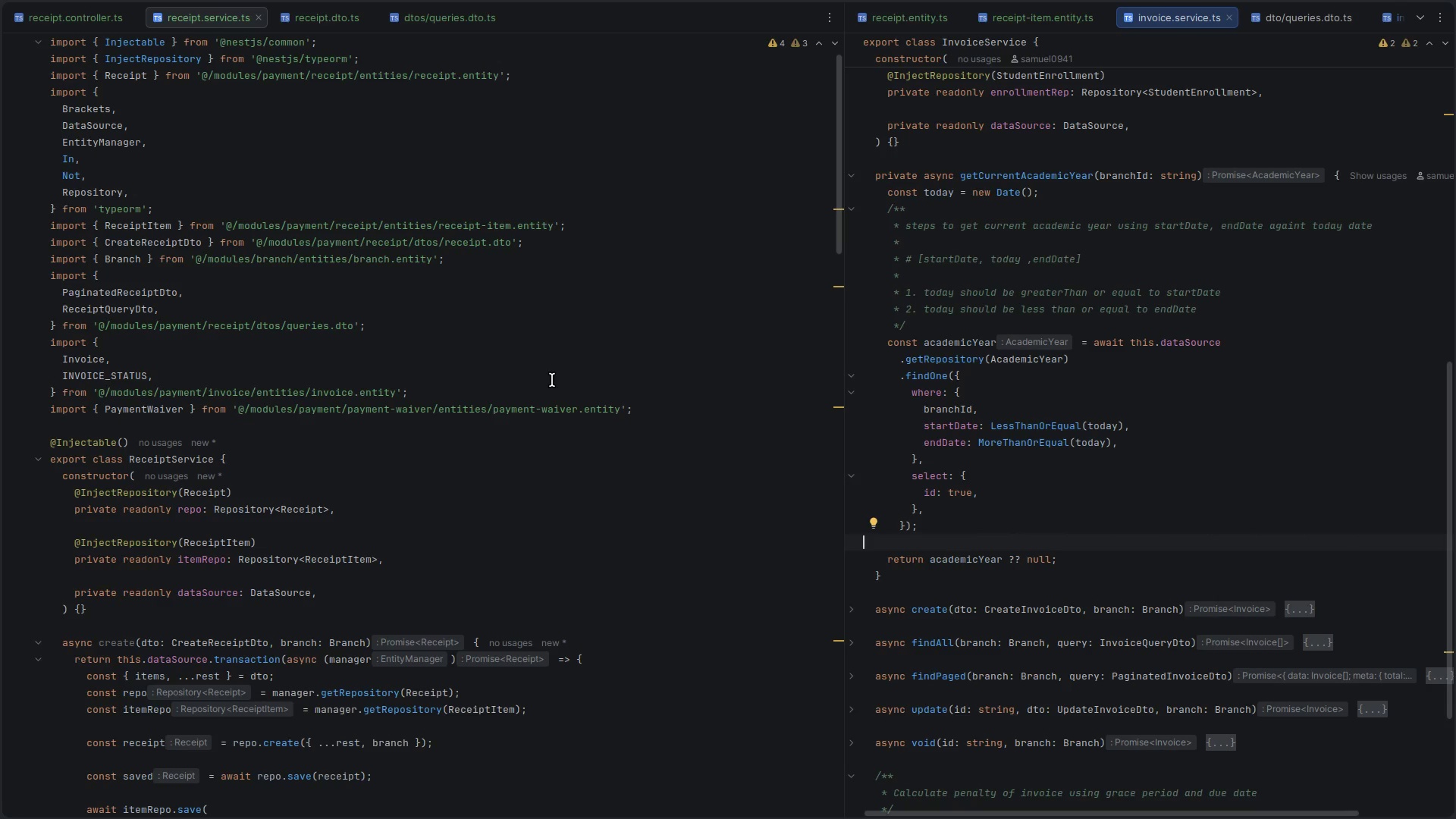 
wait(10.64)
 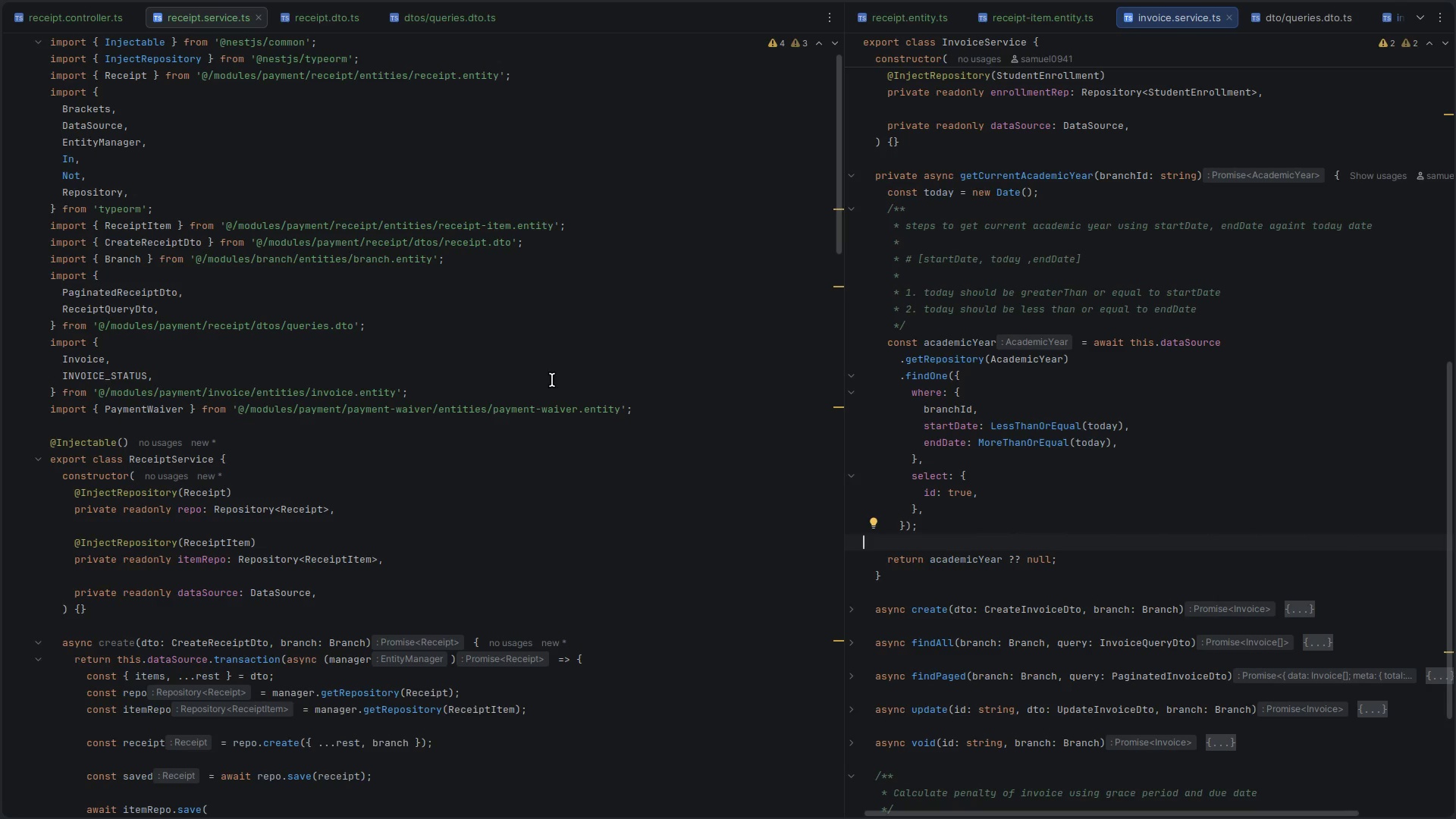 
key(Mute)
 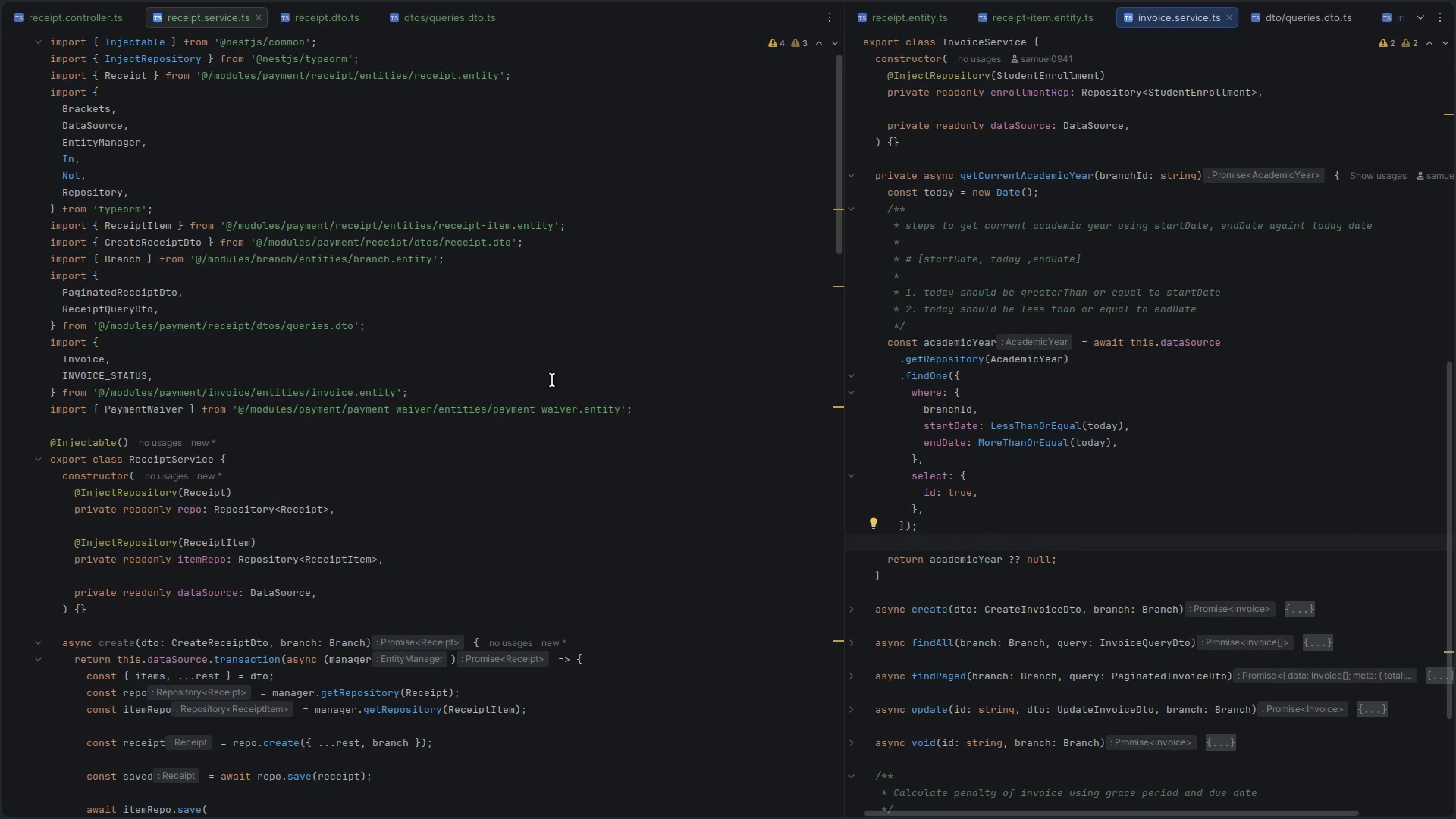 
wait(36.69)
 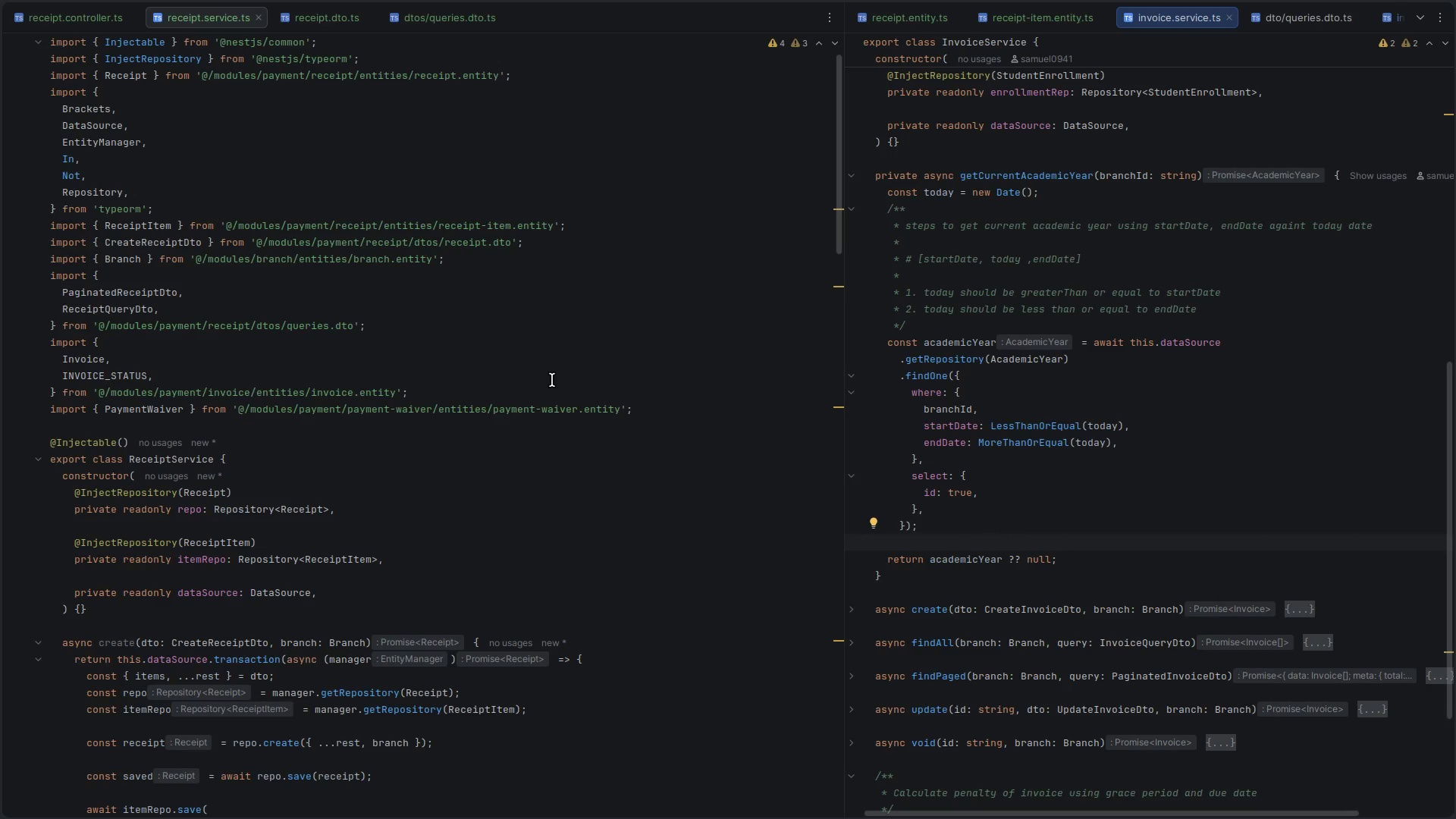 
left_click([448, 275])
 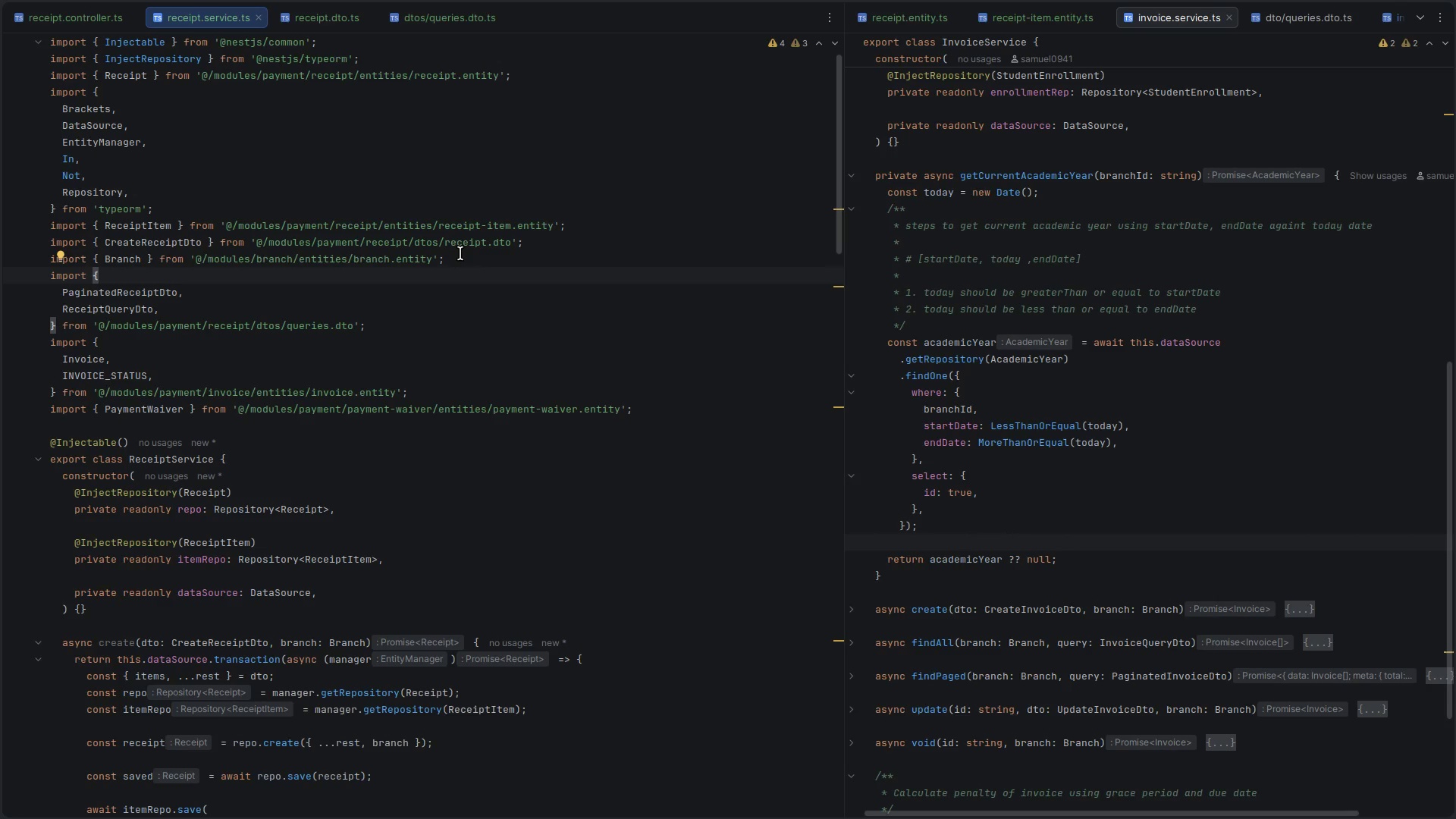 
wait(19.36)
 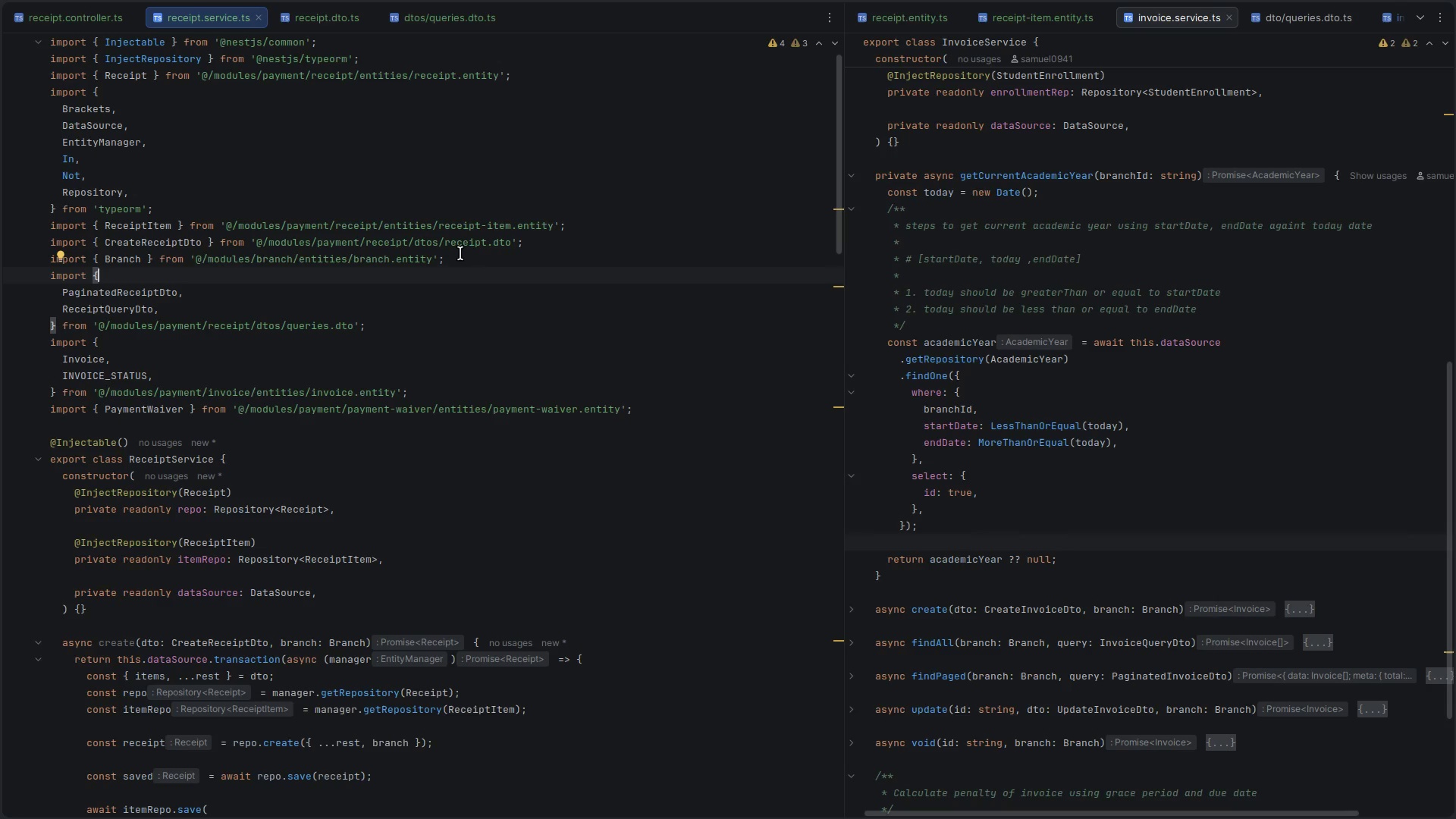 
key(Alt+Control+ArrowLeft)
 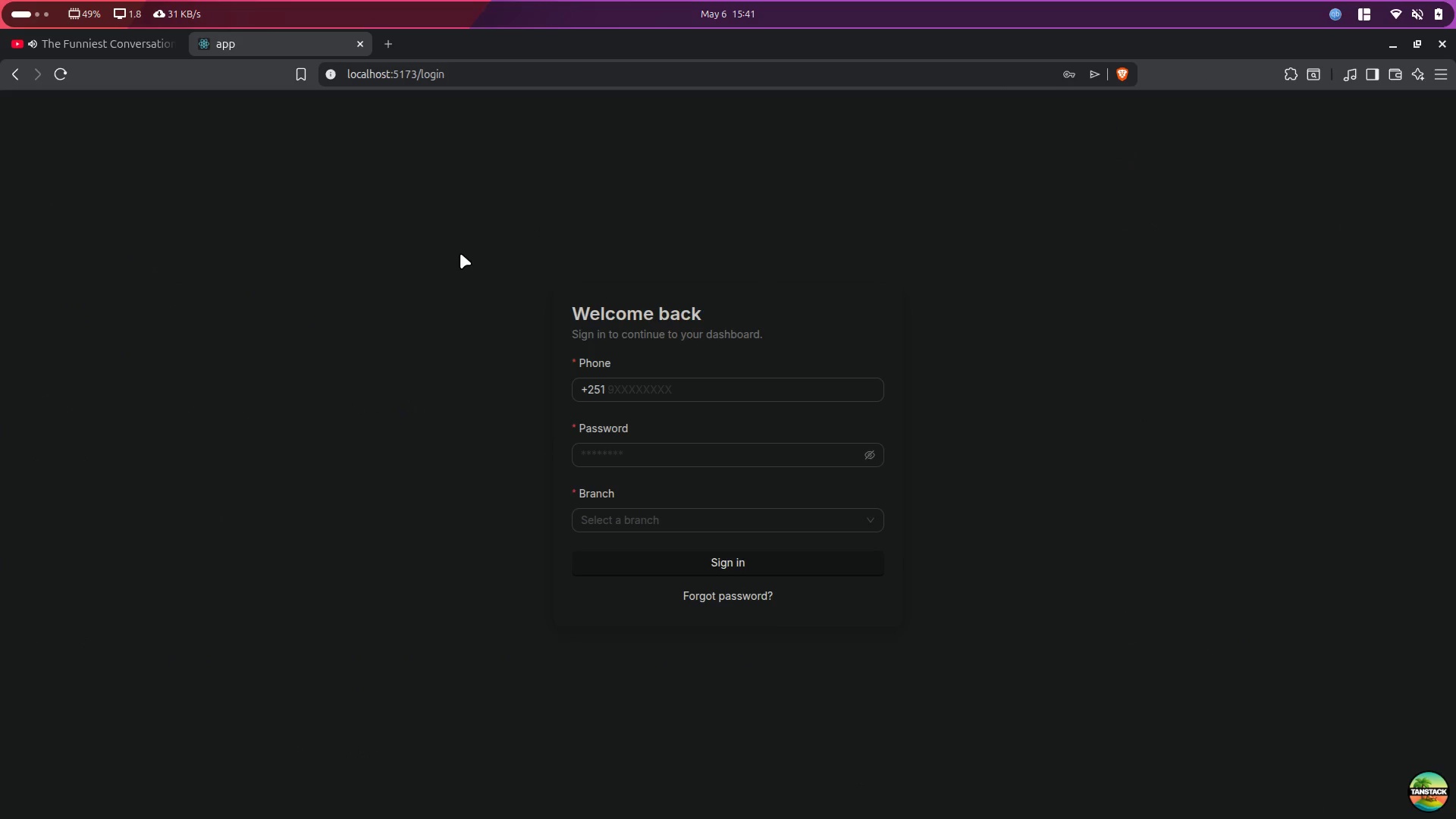 
key(Alt+Control+ArrowRight)
 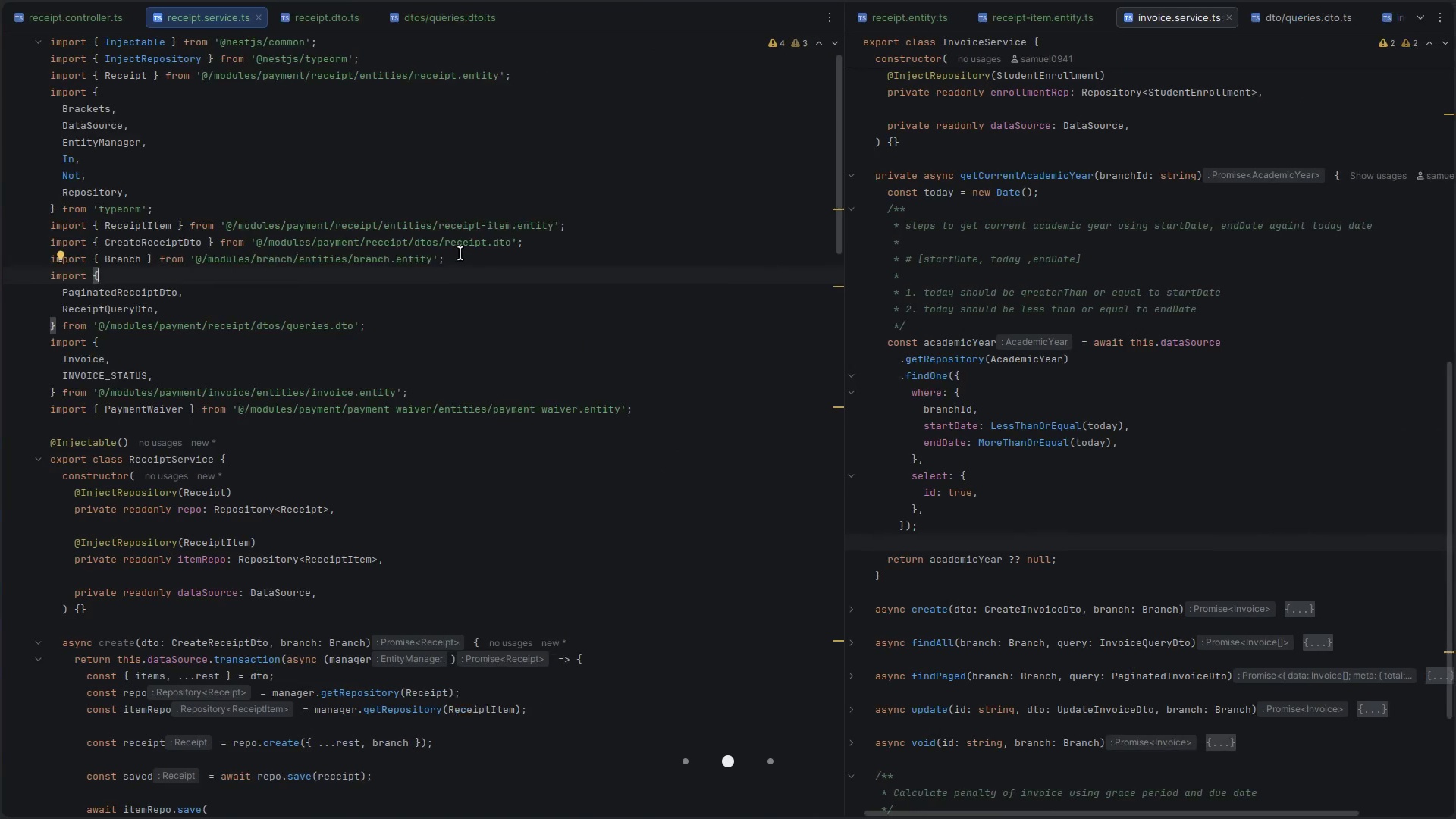 
key(Alt+Control+AltLeft)
 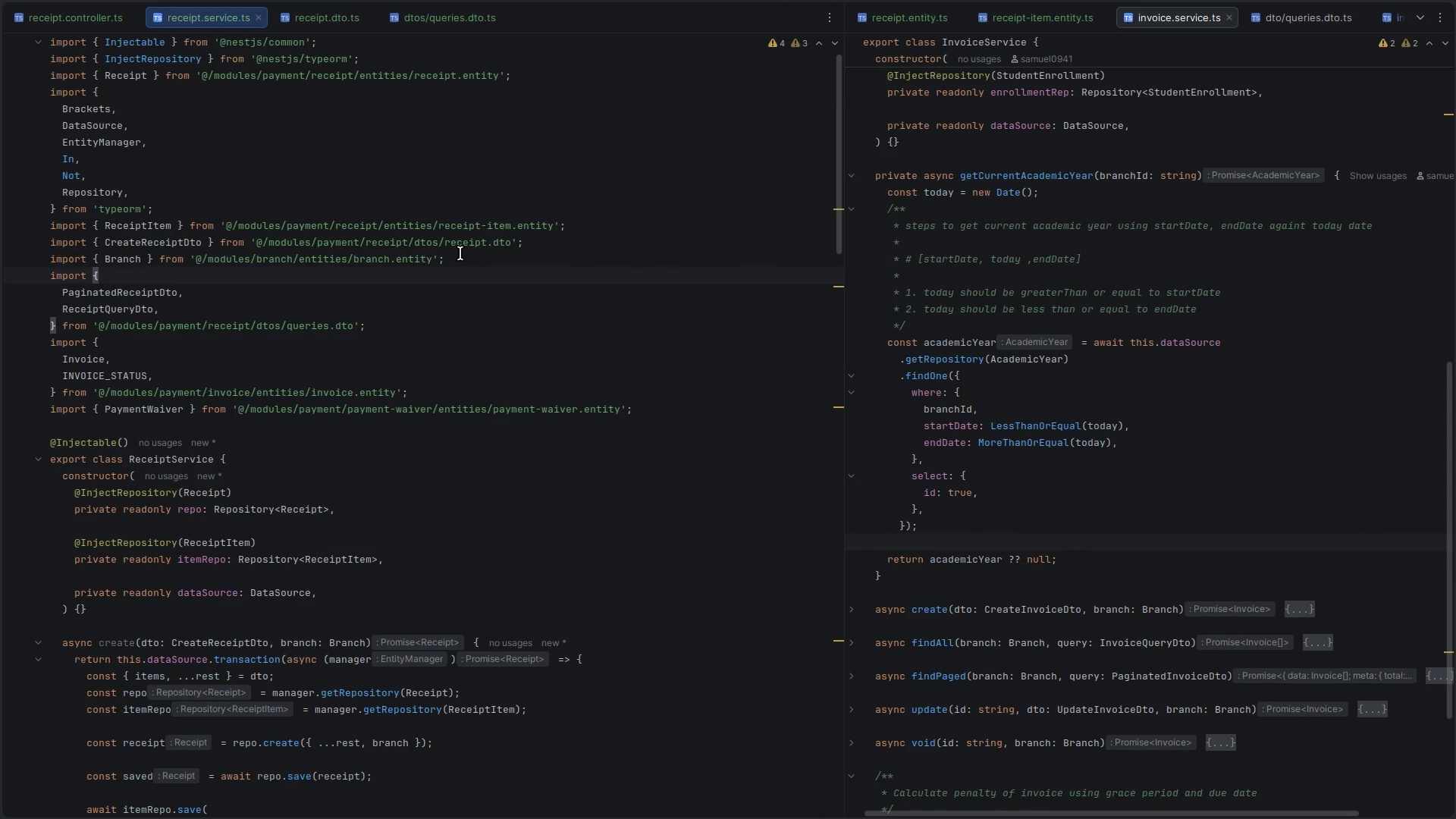 
key(Alt+Control+ArrowRight)
 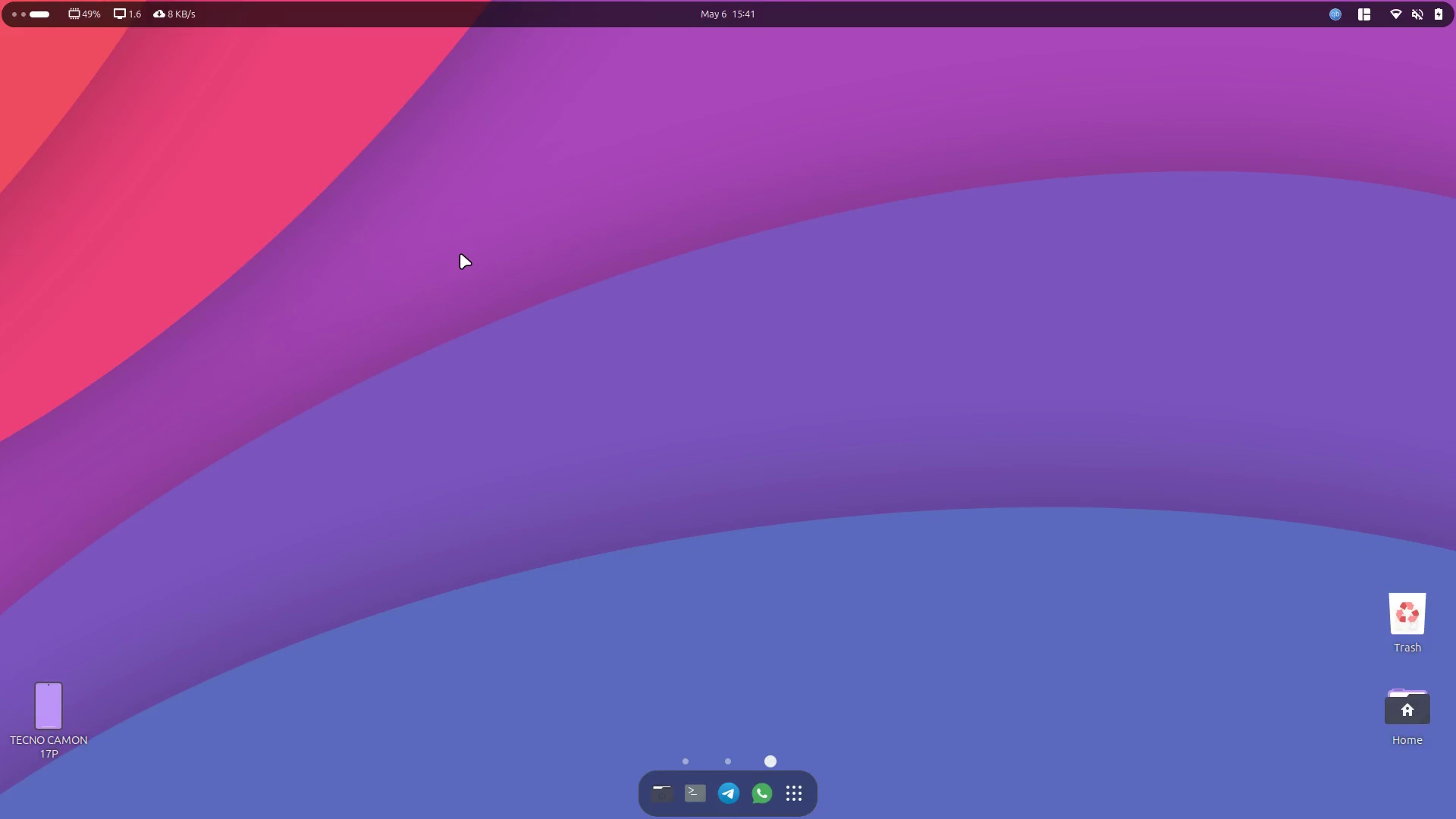 
key(Alt+Control+ArrowLeft)
 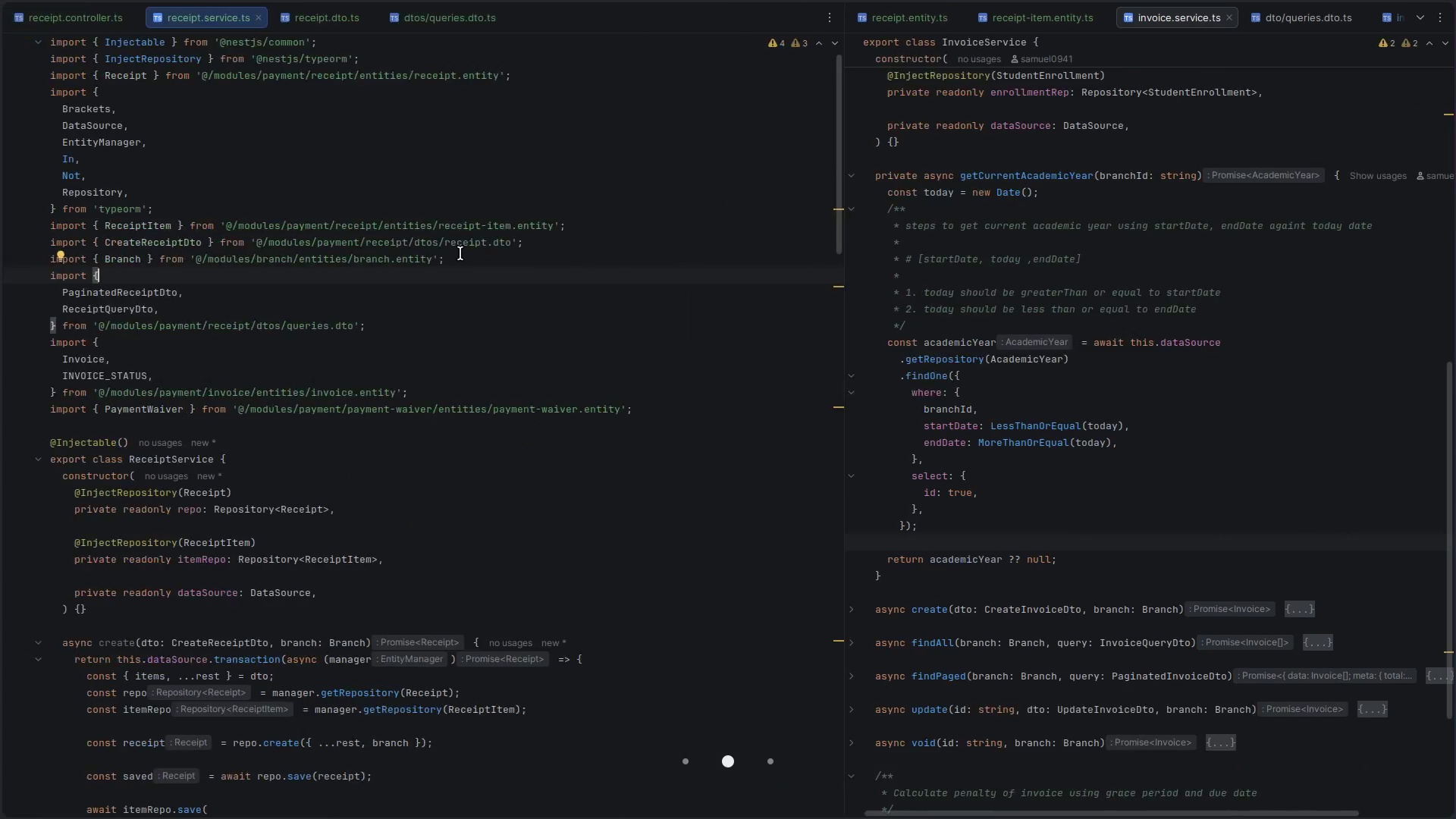 
key(Alt+Control+ArrowLeft)
 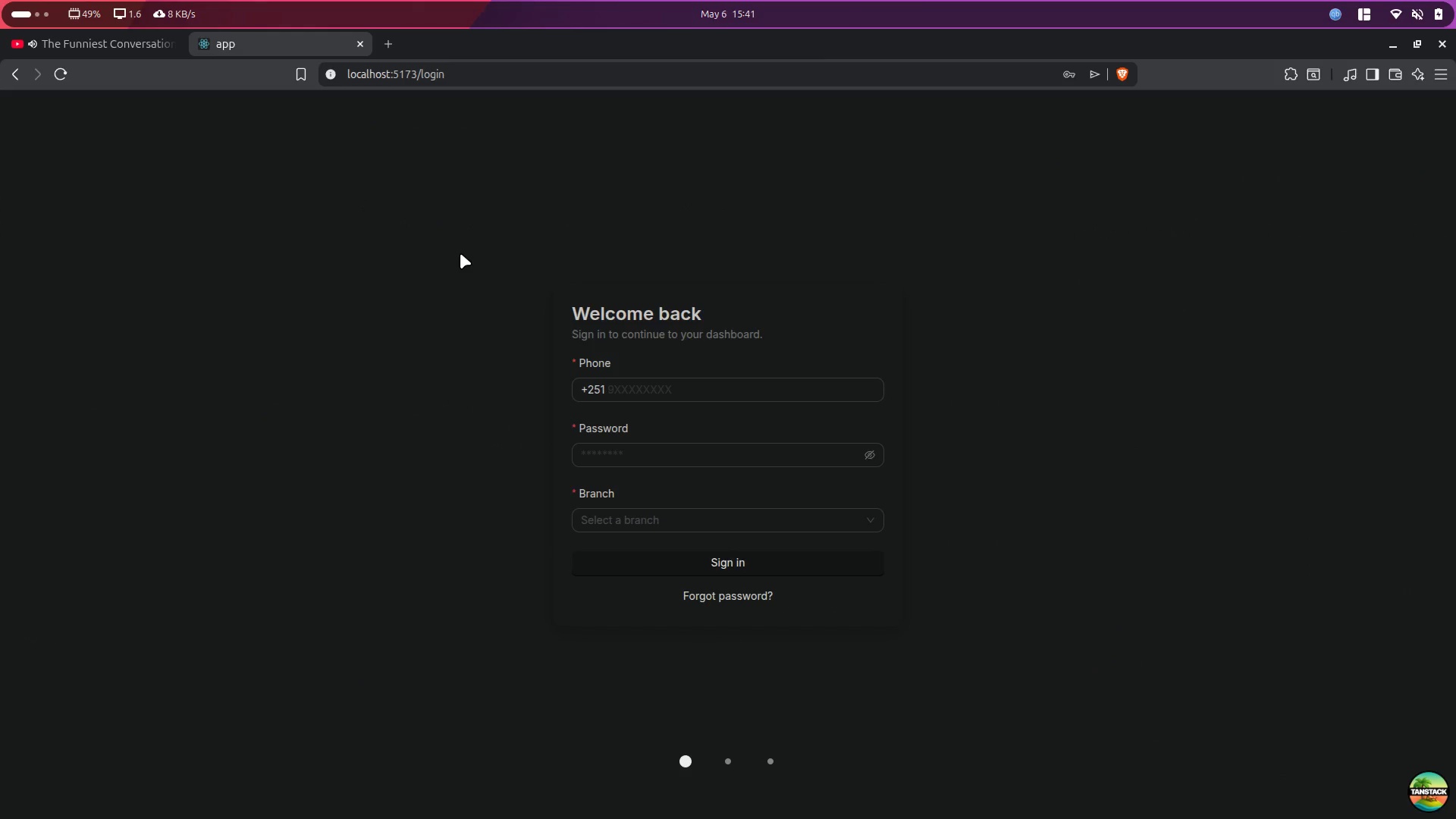 
key(Alt+Control+ArrowLeft)
 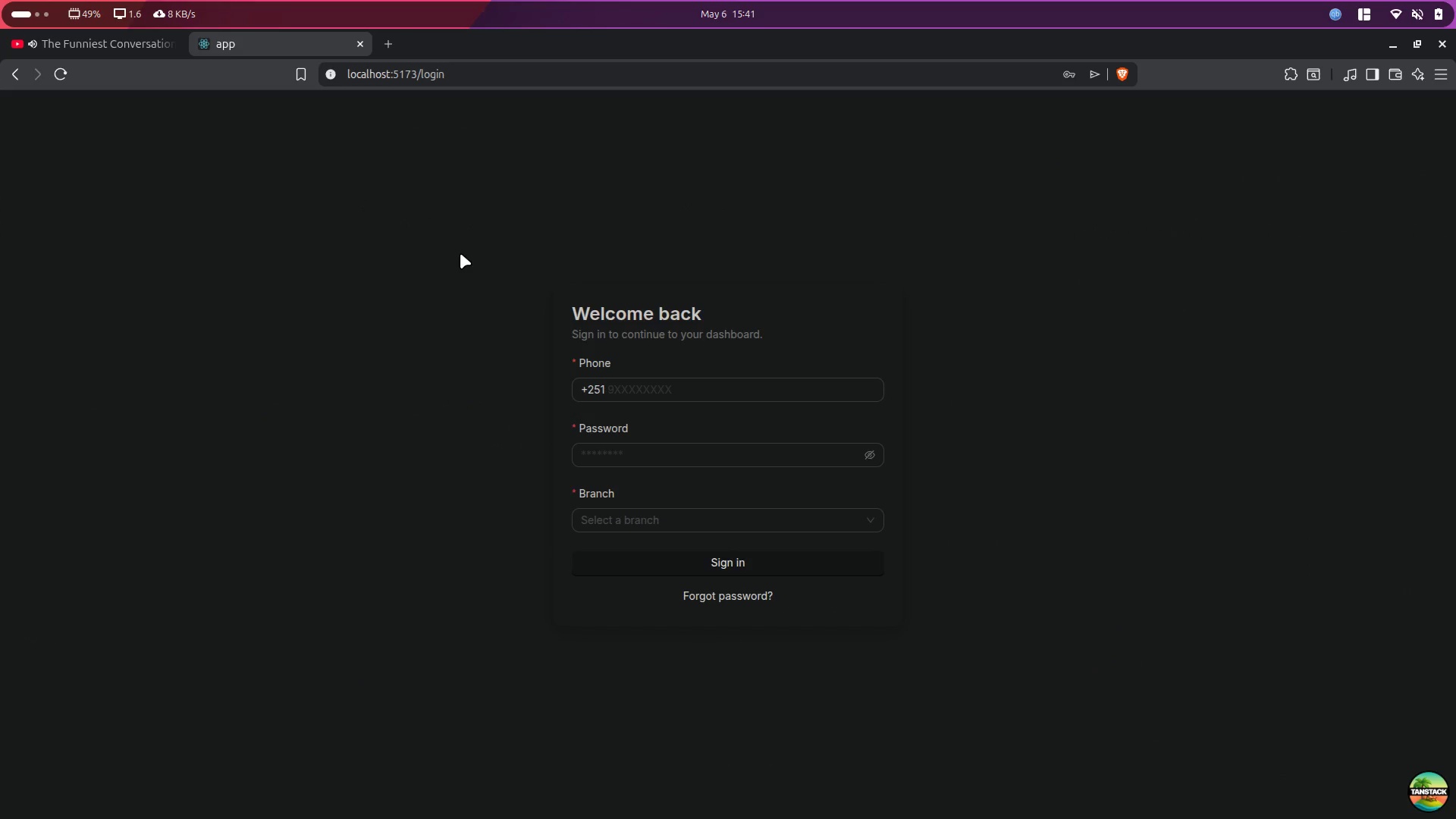 
key(Alt+Control+ArrowRight)
 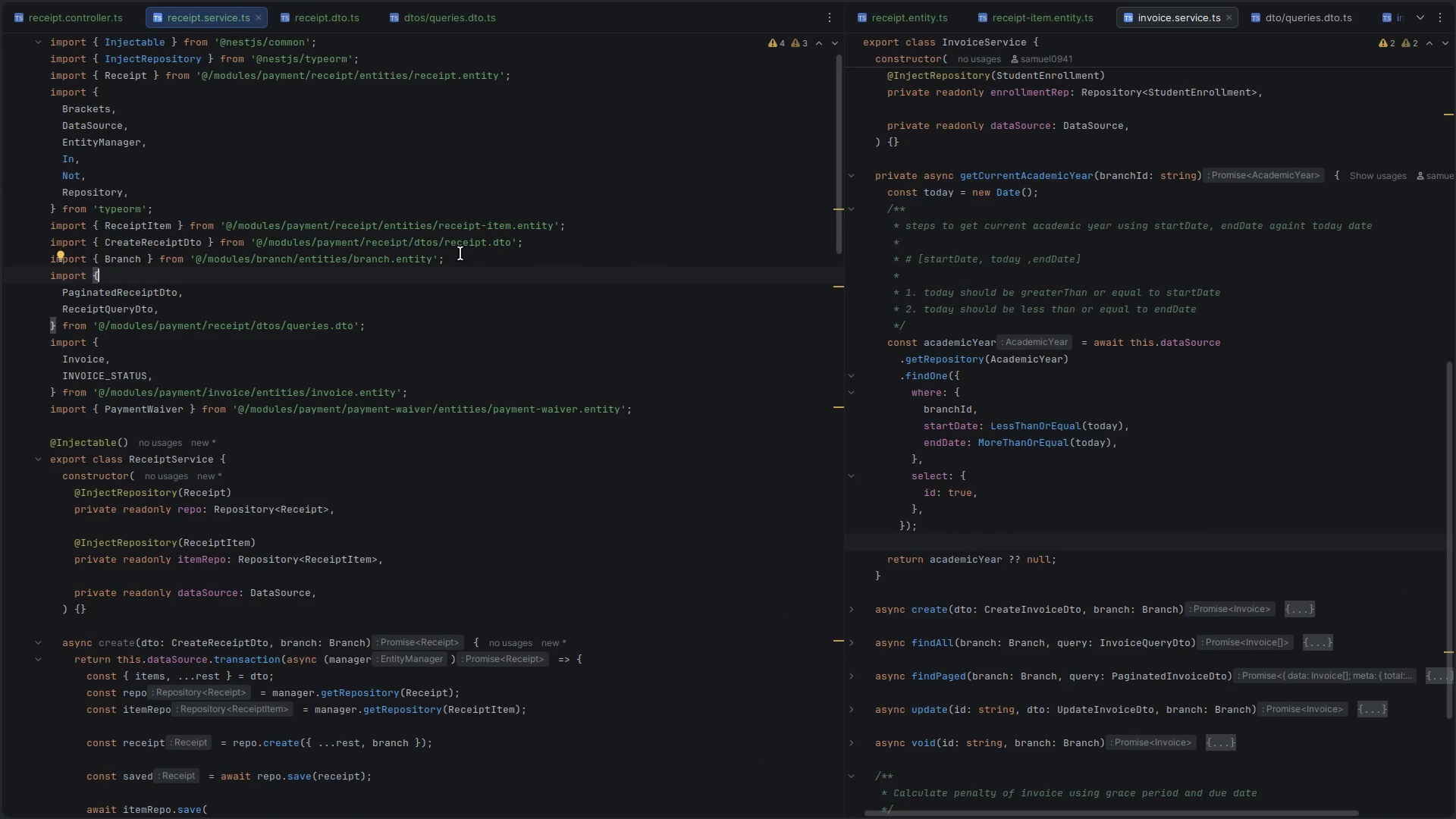 
key(Alt+Control+ArrowLeft)
 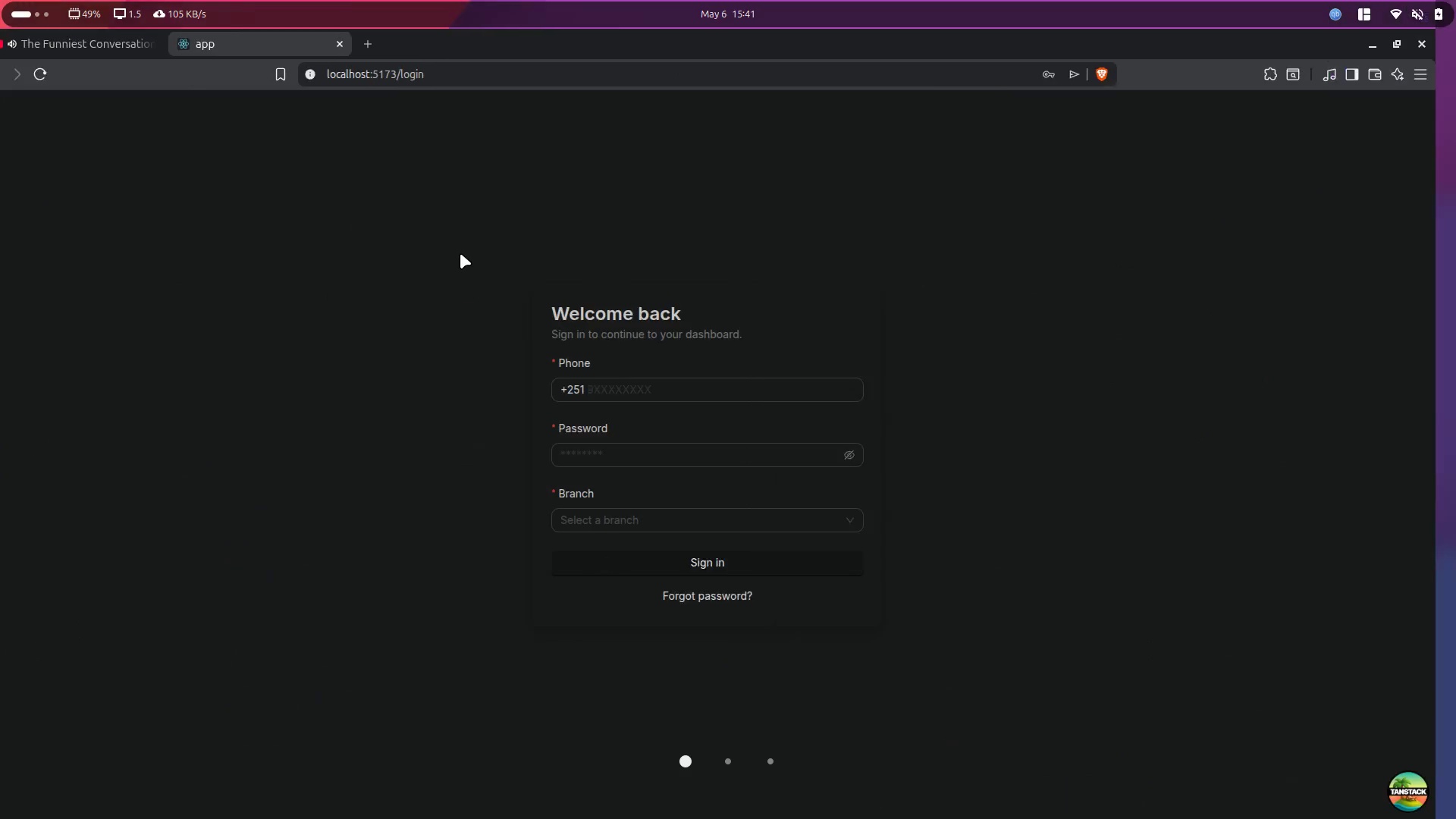 
key(Alt+Control+ArrowLeft)
 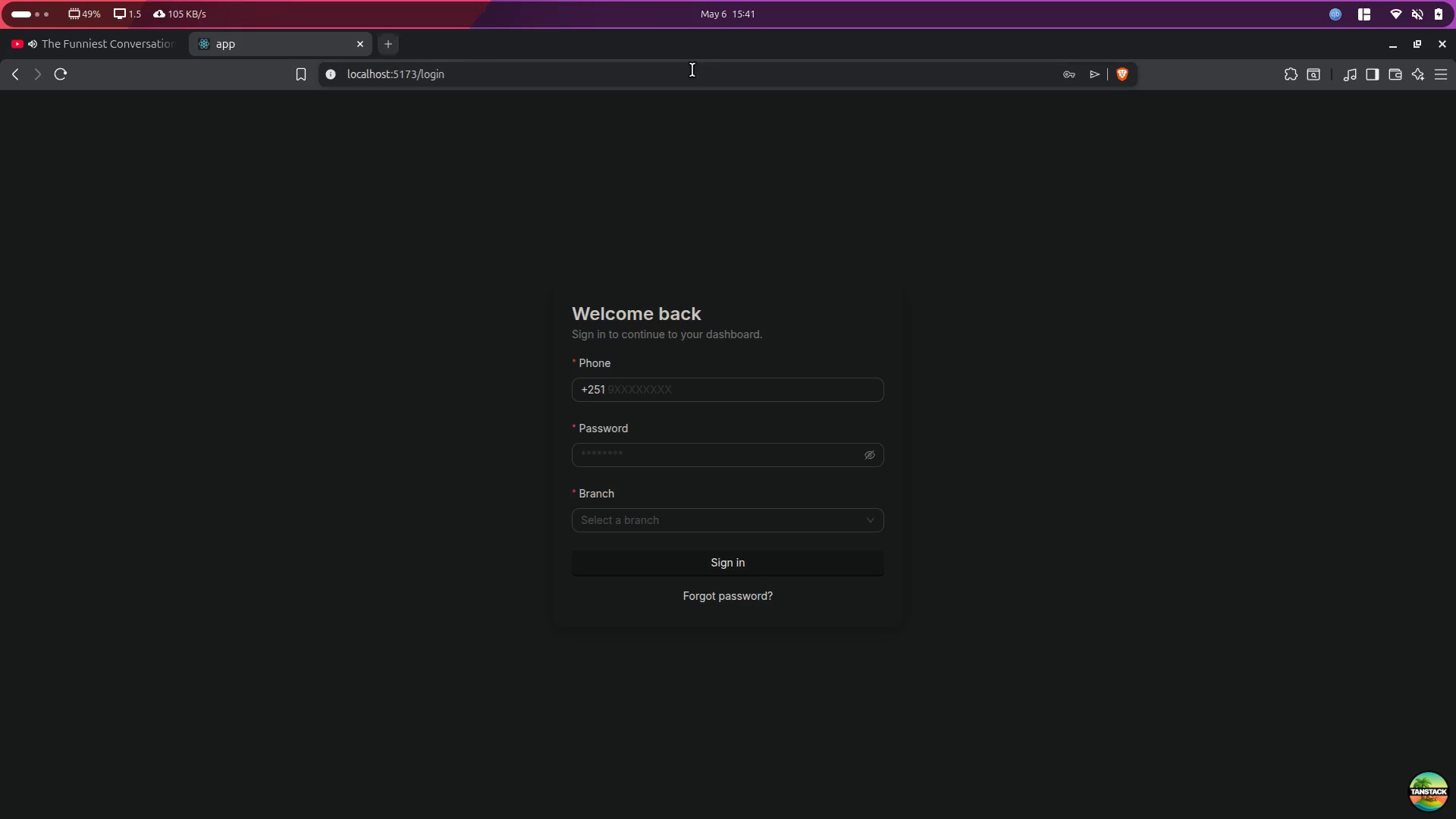 
left_click([1025, 205])
 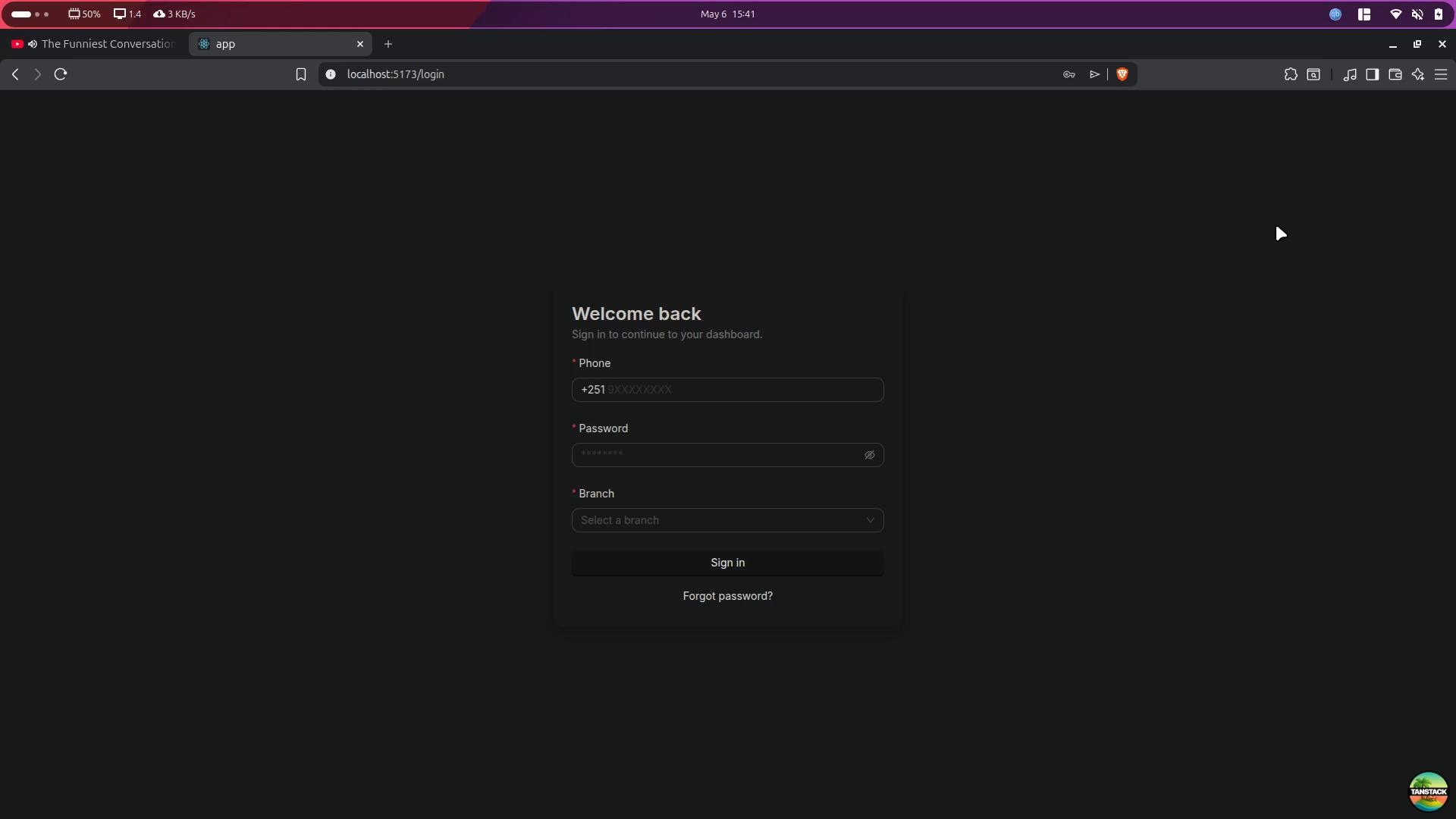 
key(Alt+Control+AltLeft)
 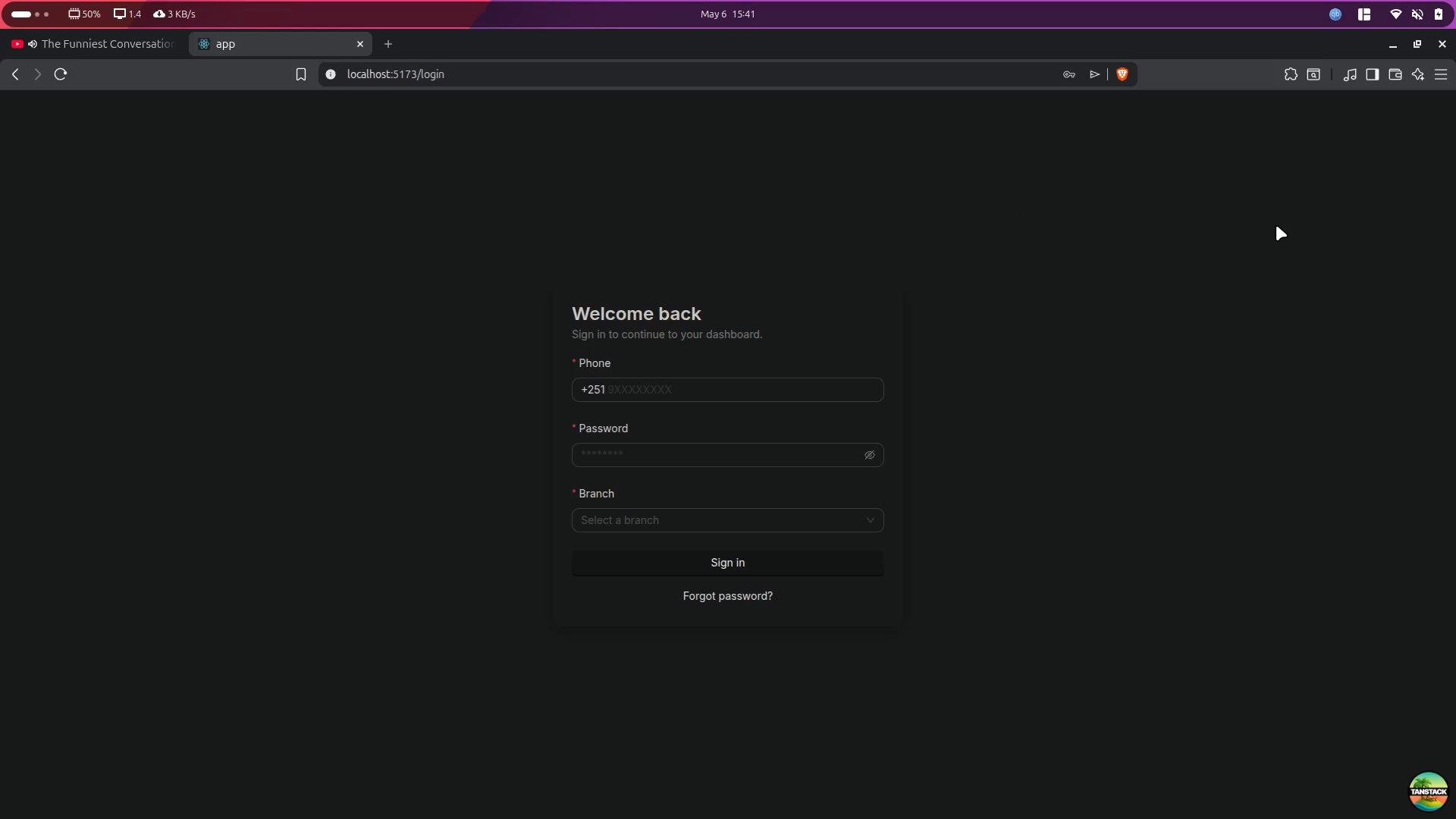 
key(Alt+Control+ArrowRight)
 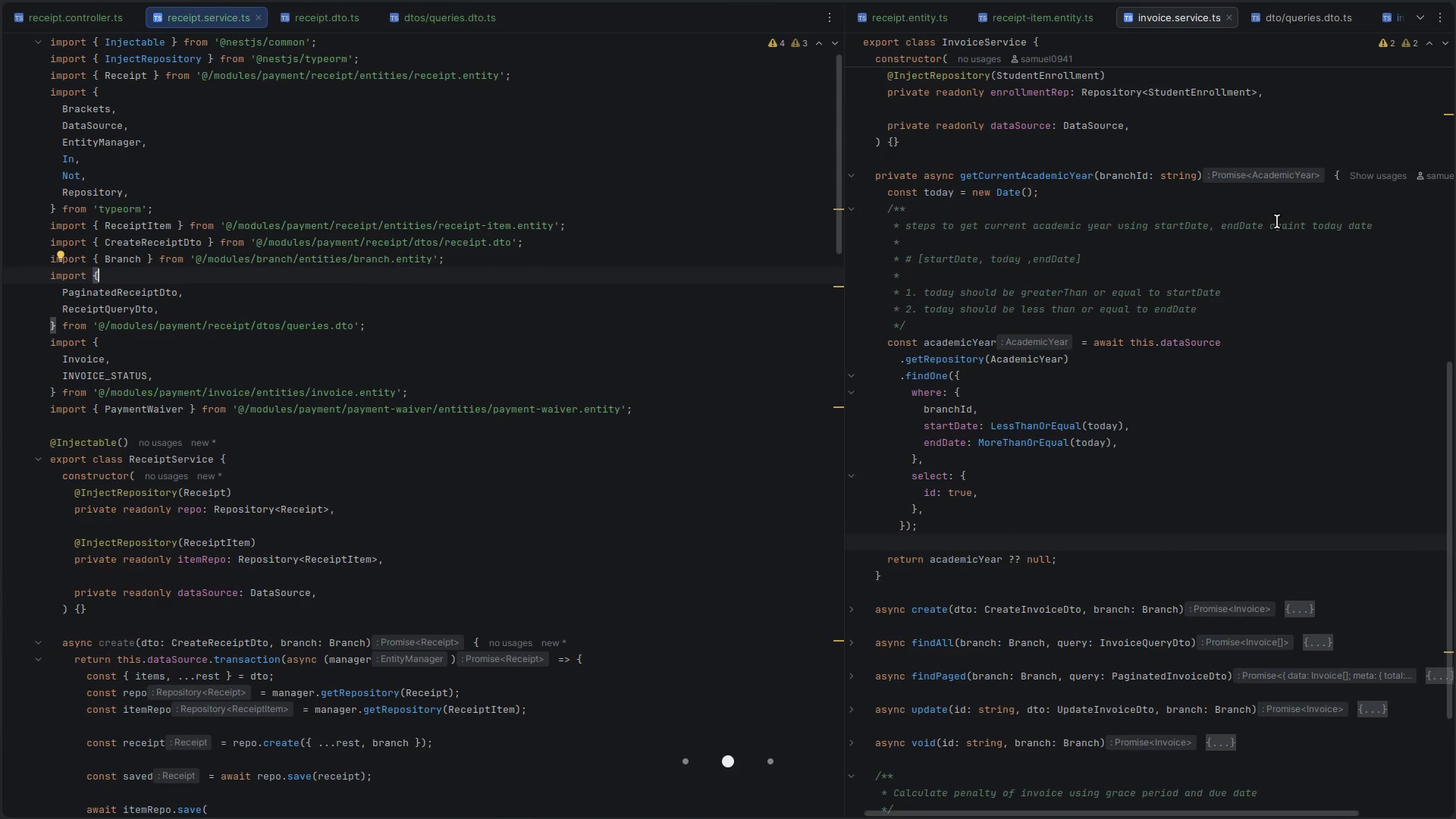 
key(Alt+AltLeft)
 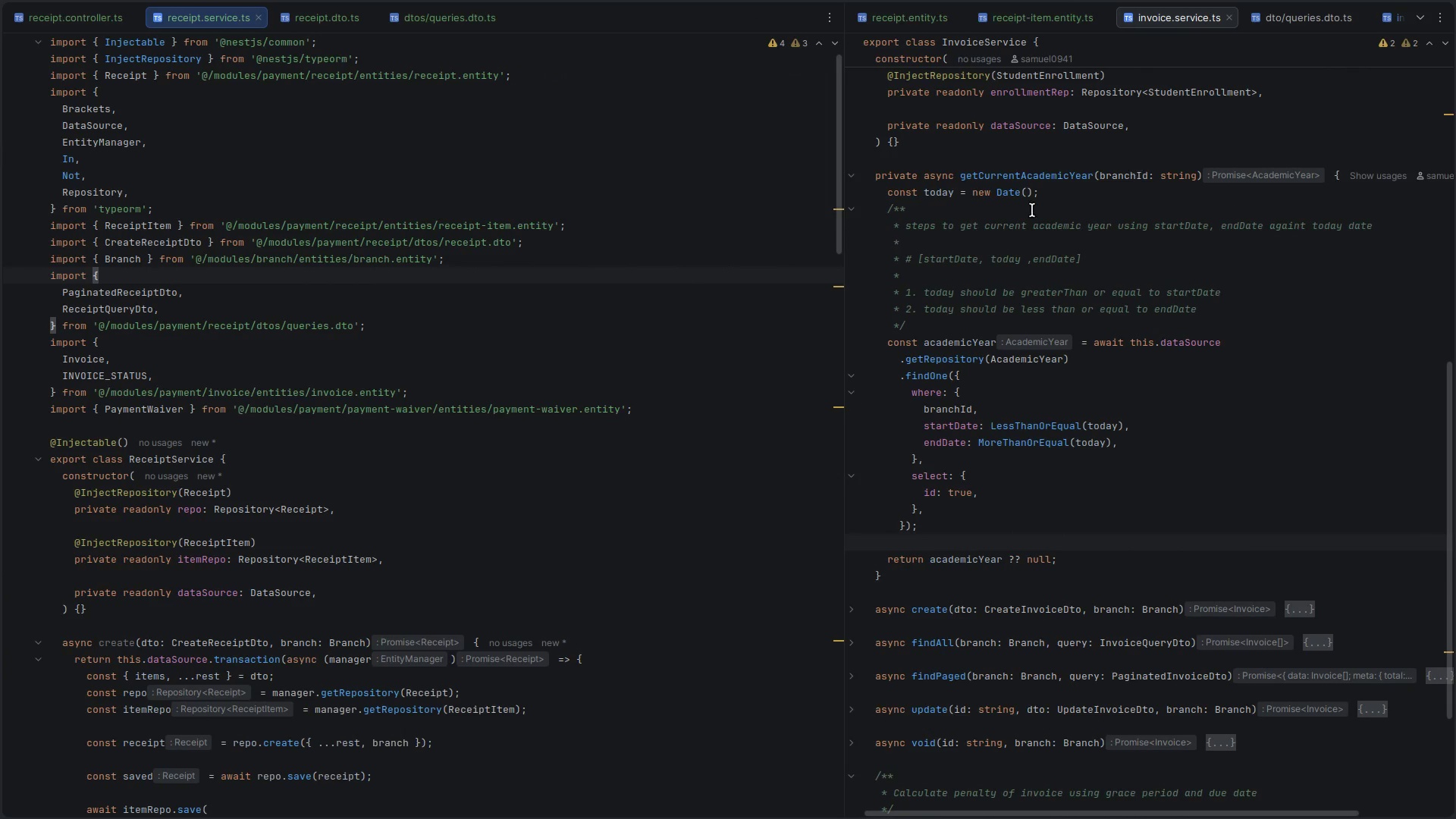 
key(Alt+Tab)